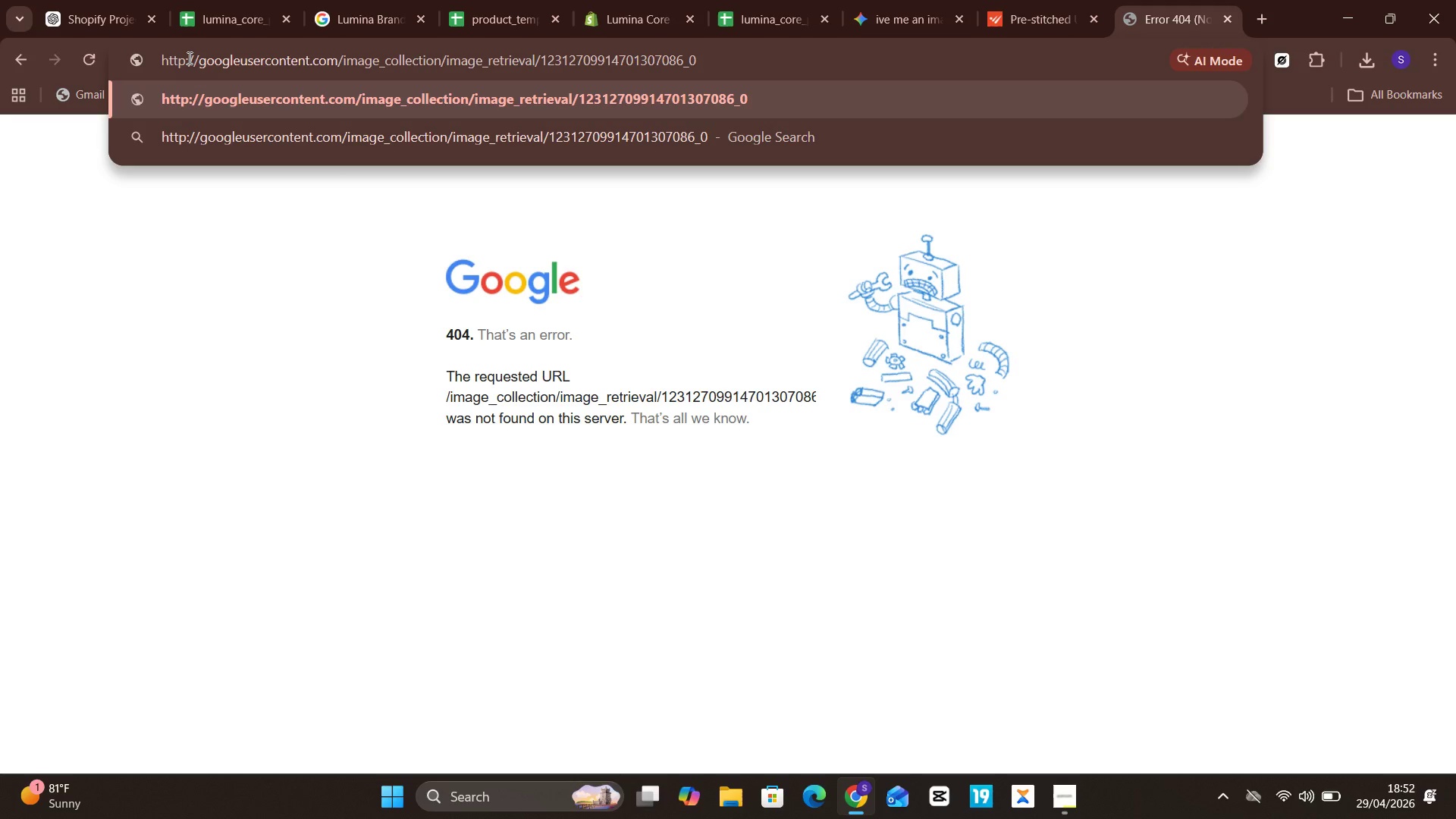 
key(Unknown)
 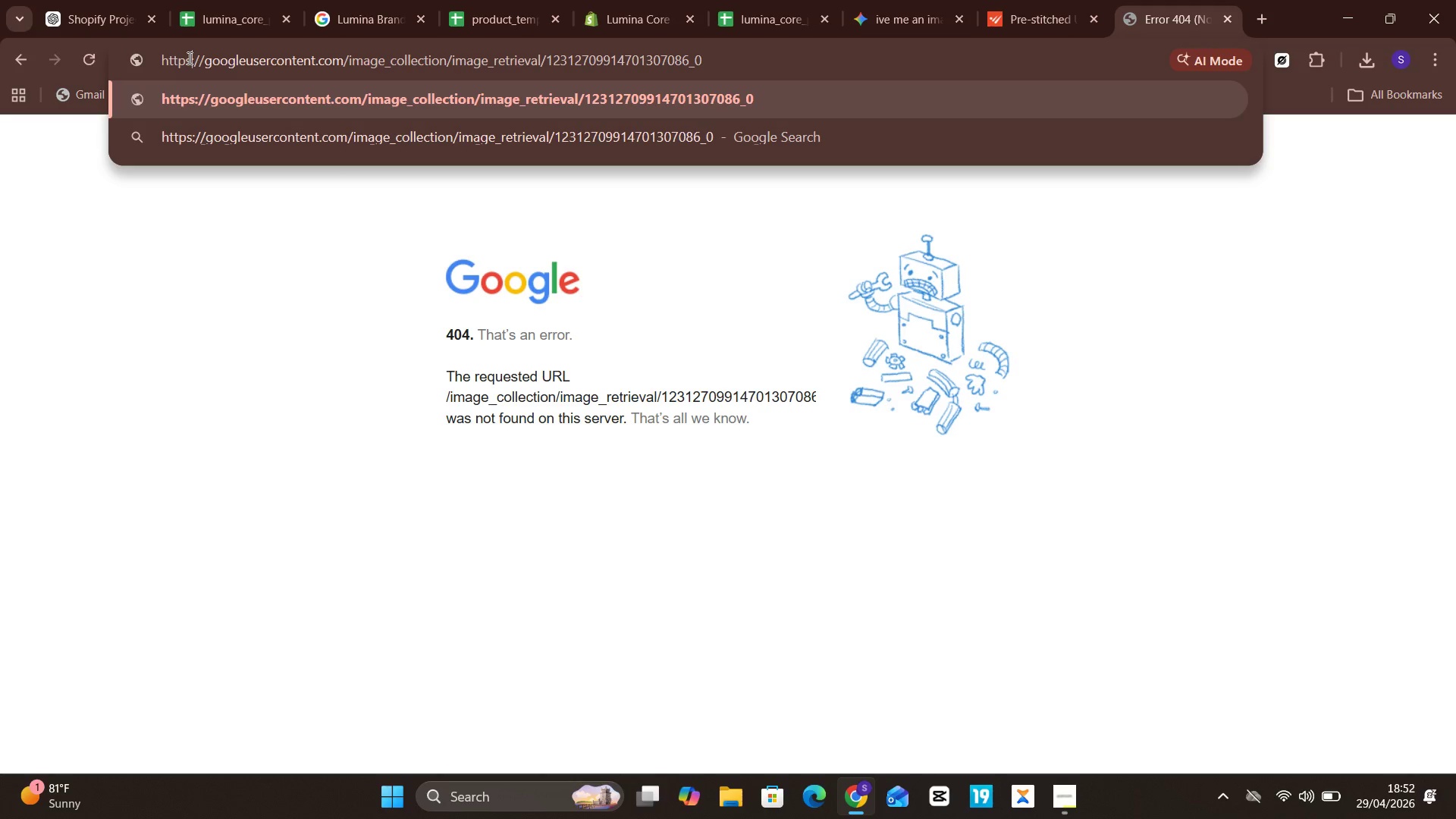 
key(ArrowLeft)
 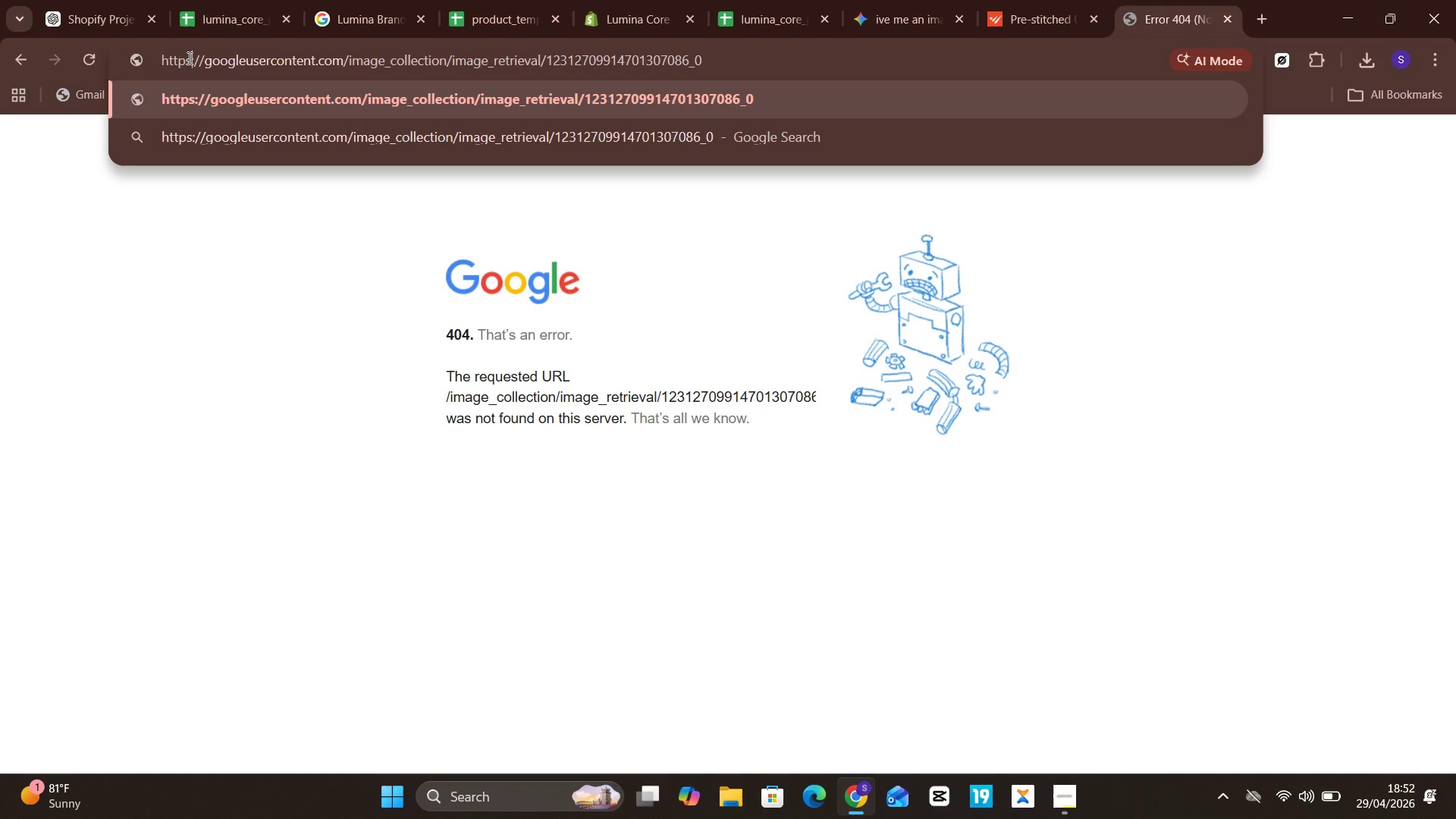 
key(S)
 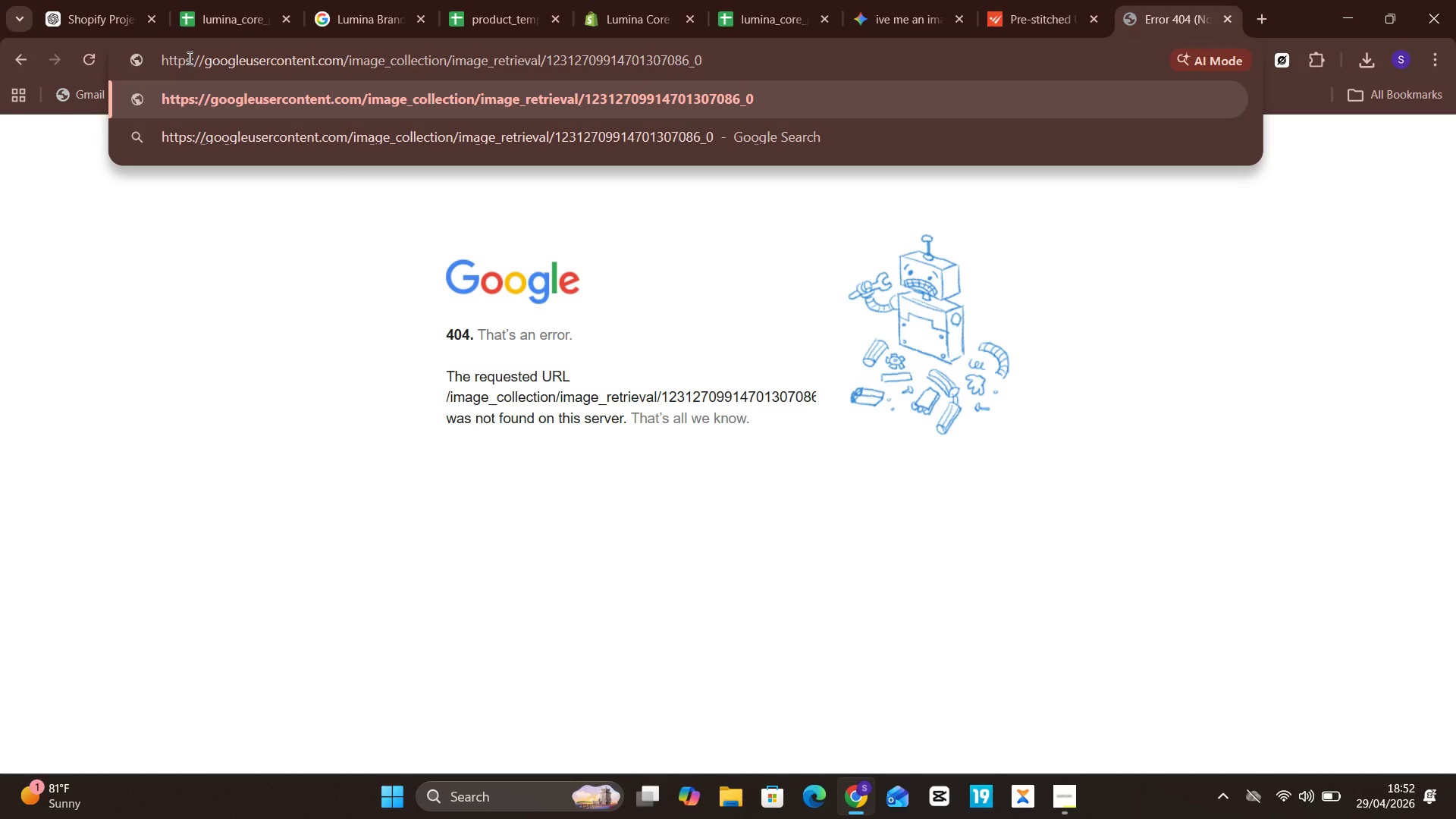 
key(Enter)
 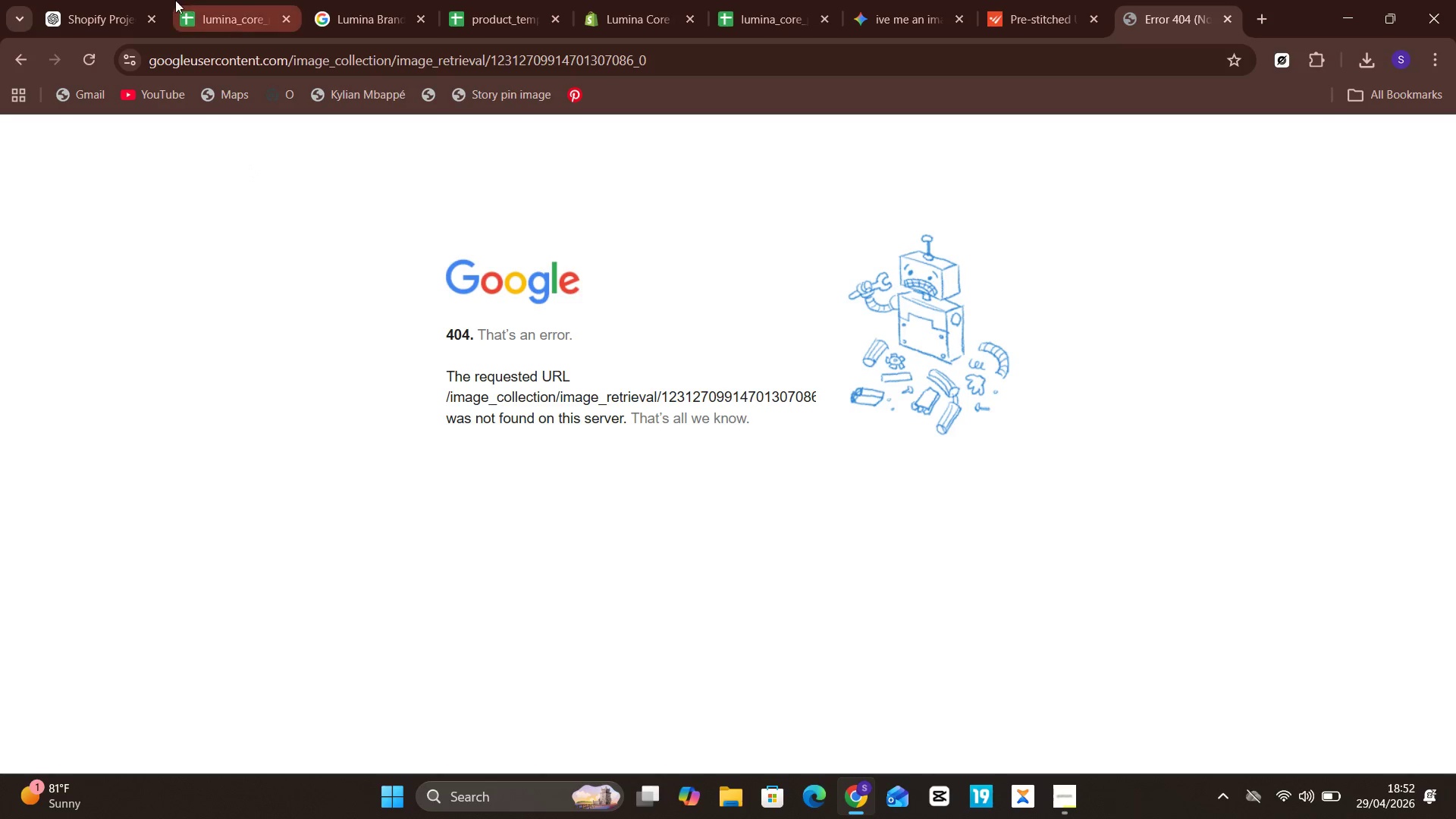 
wait(5.16)
 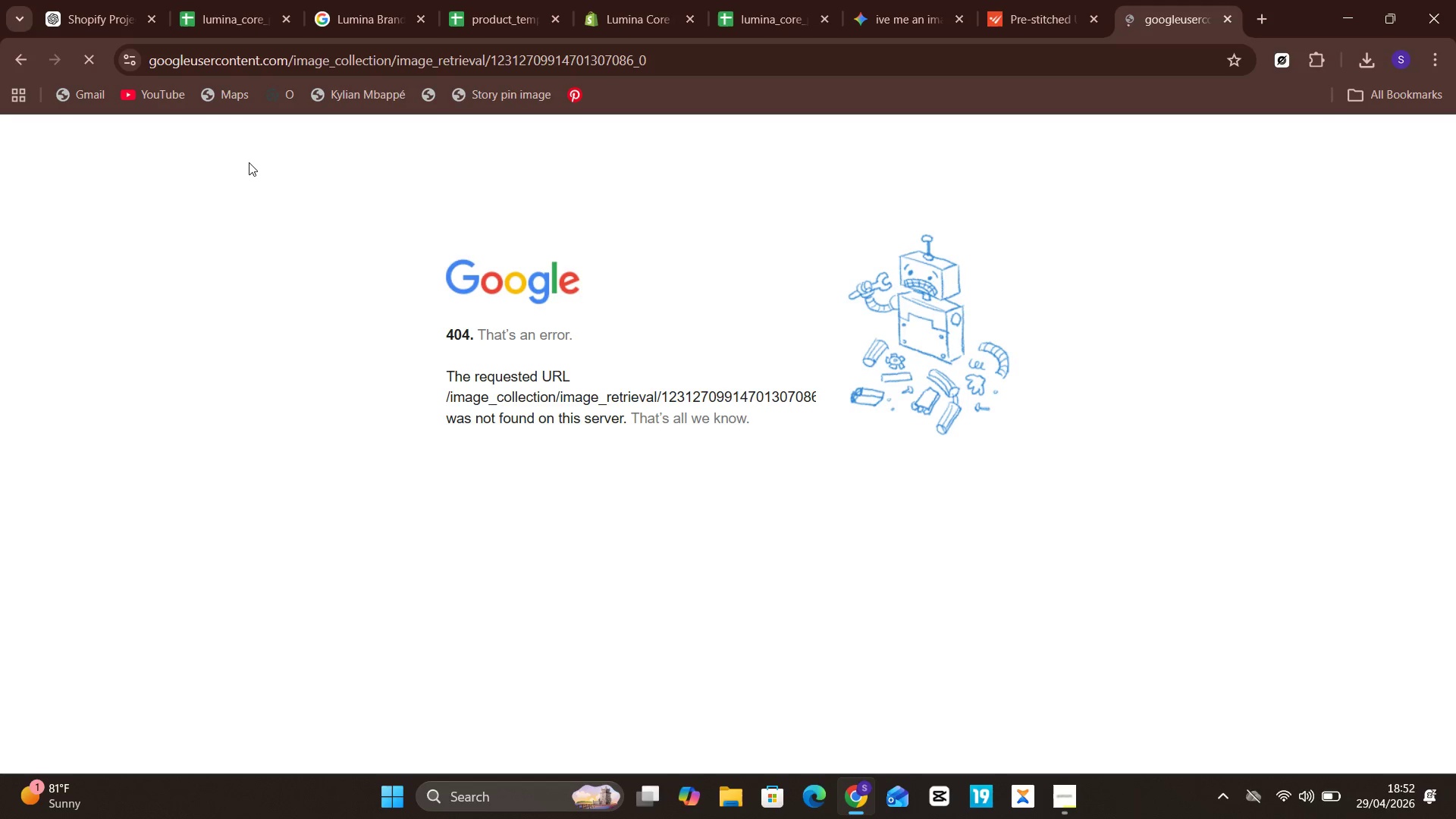 
left_click([121, 0])
 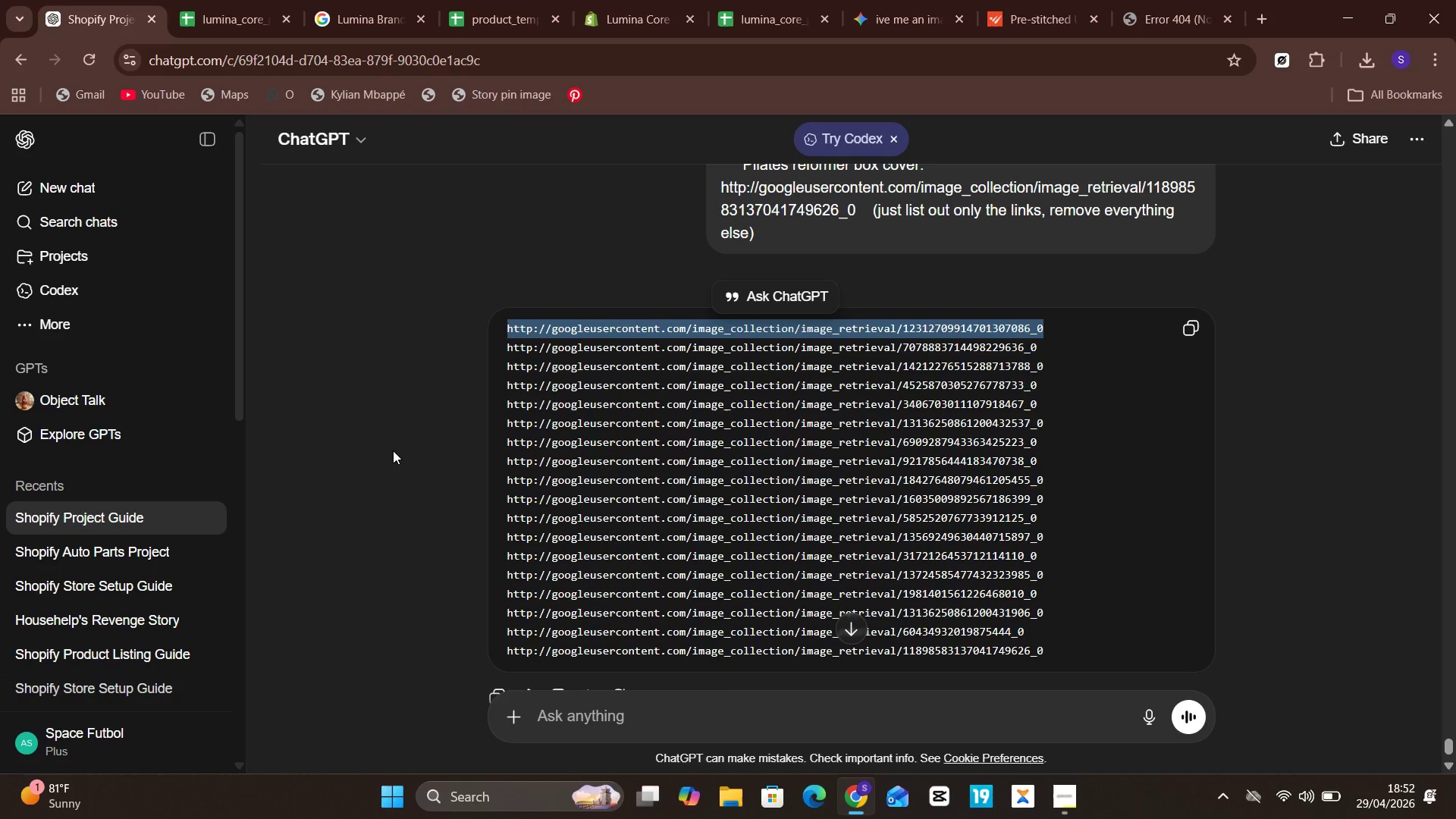 
left_click([532, 711])
 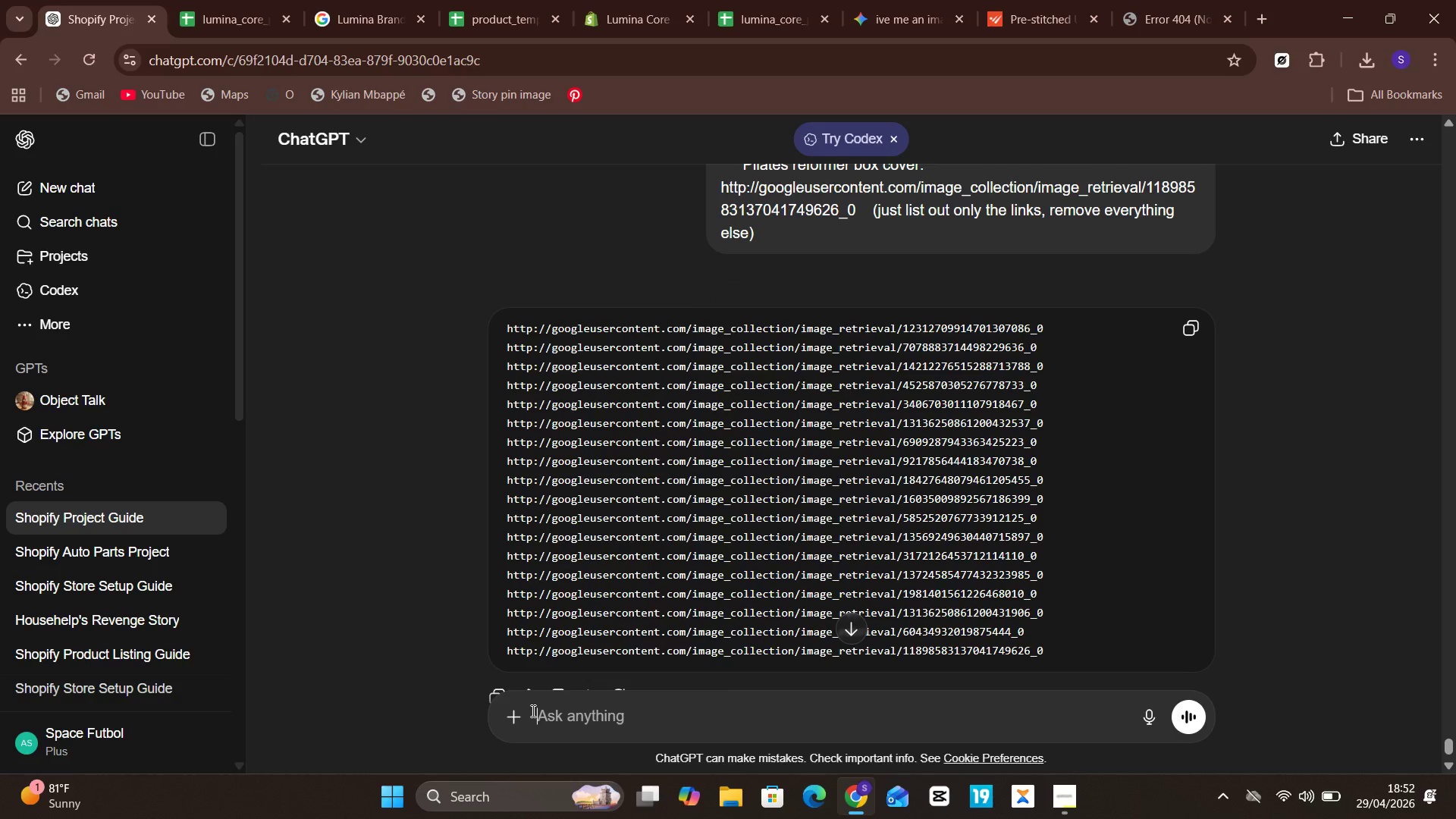 
type(are these links valid)
 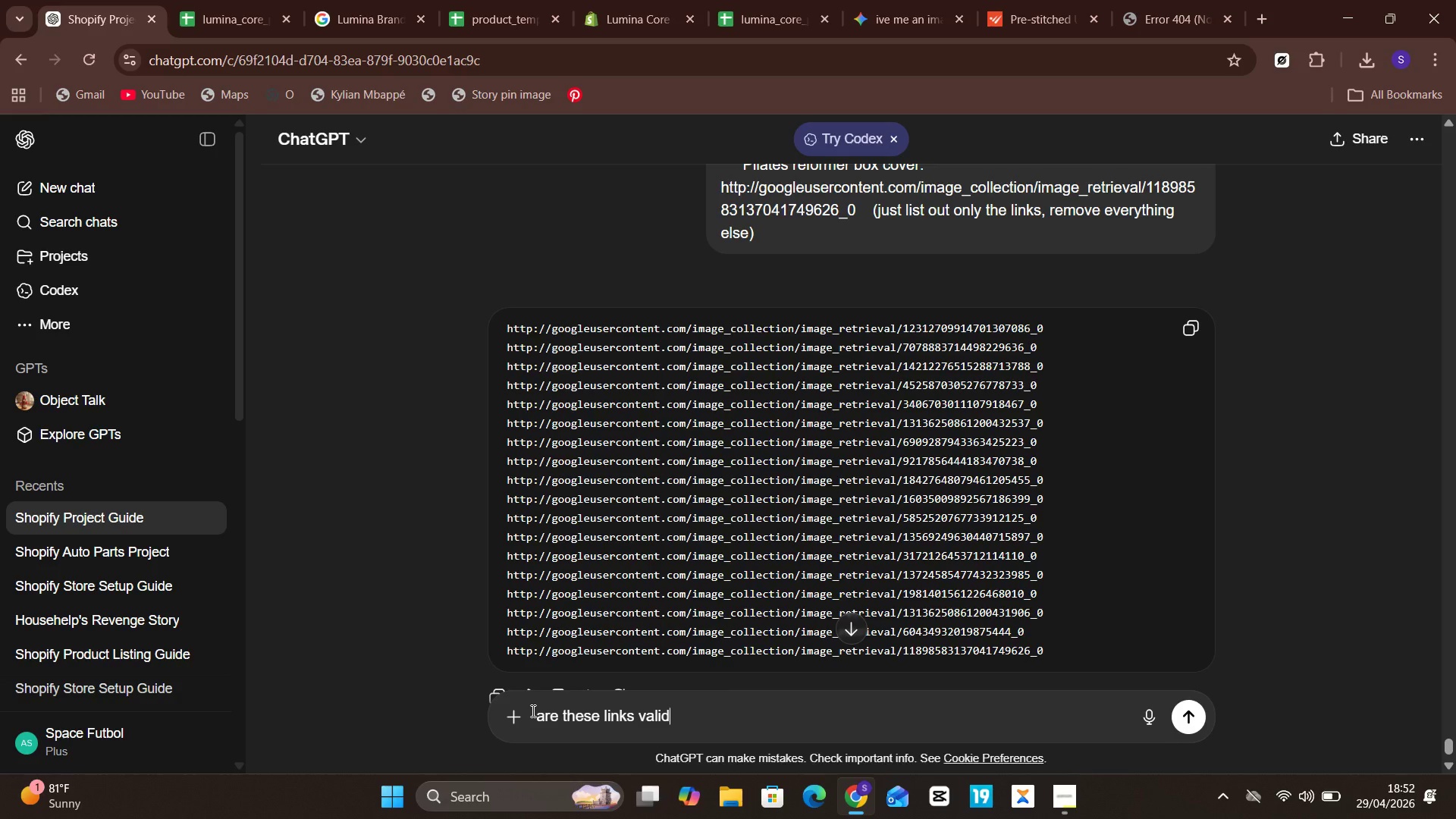 
key(Enter)
 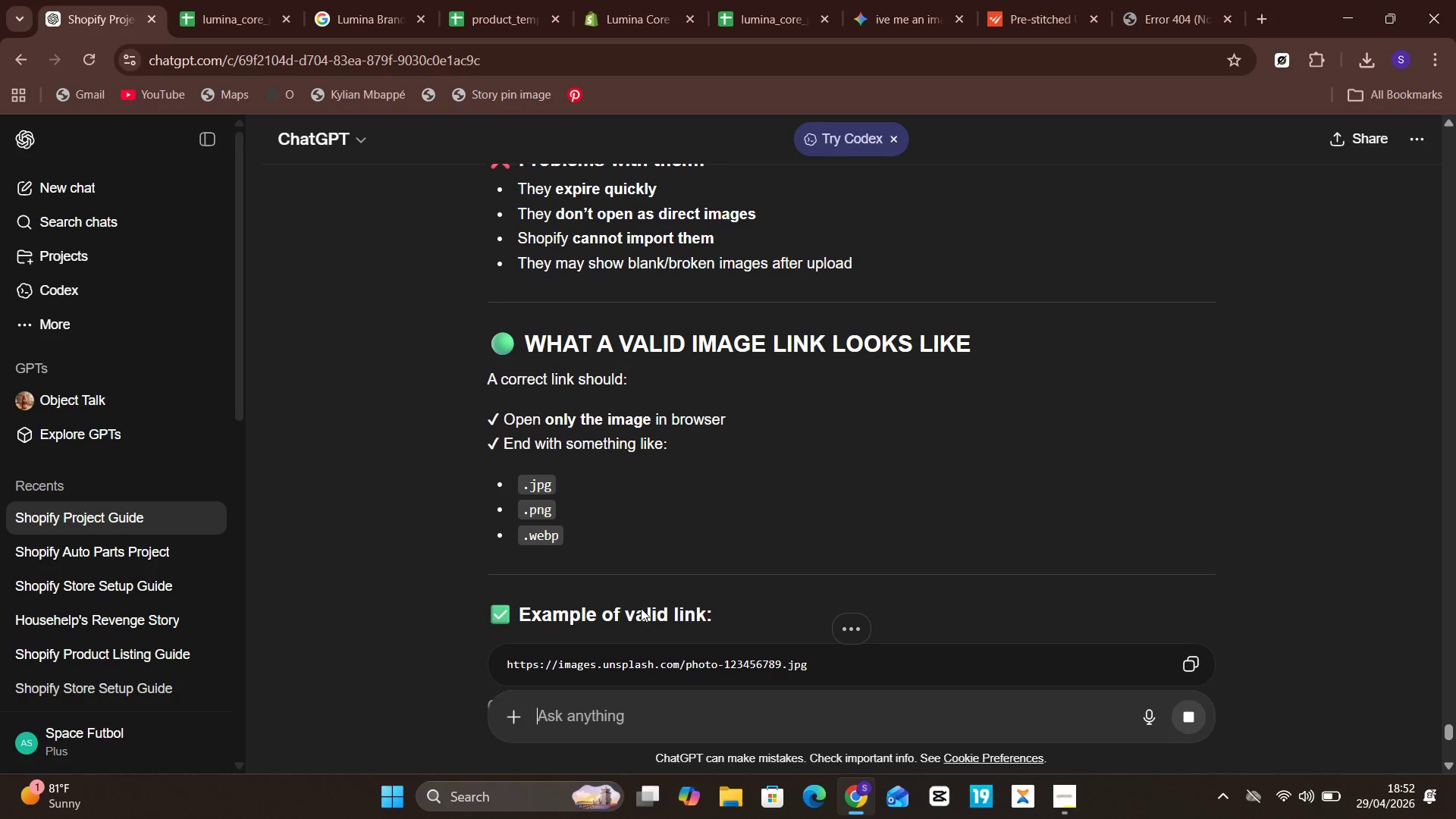 
wait(21.16)
 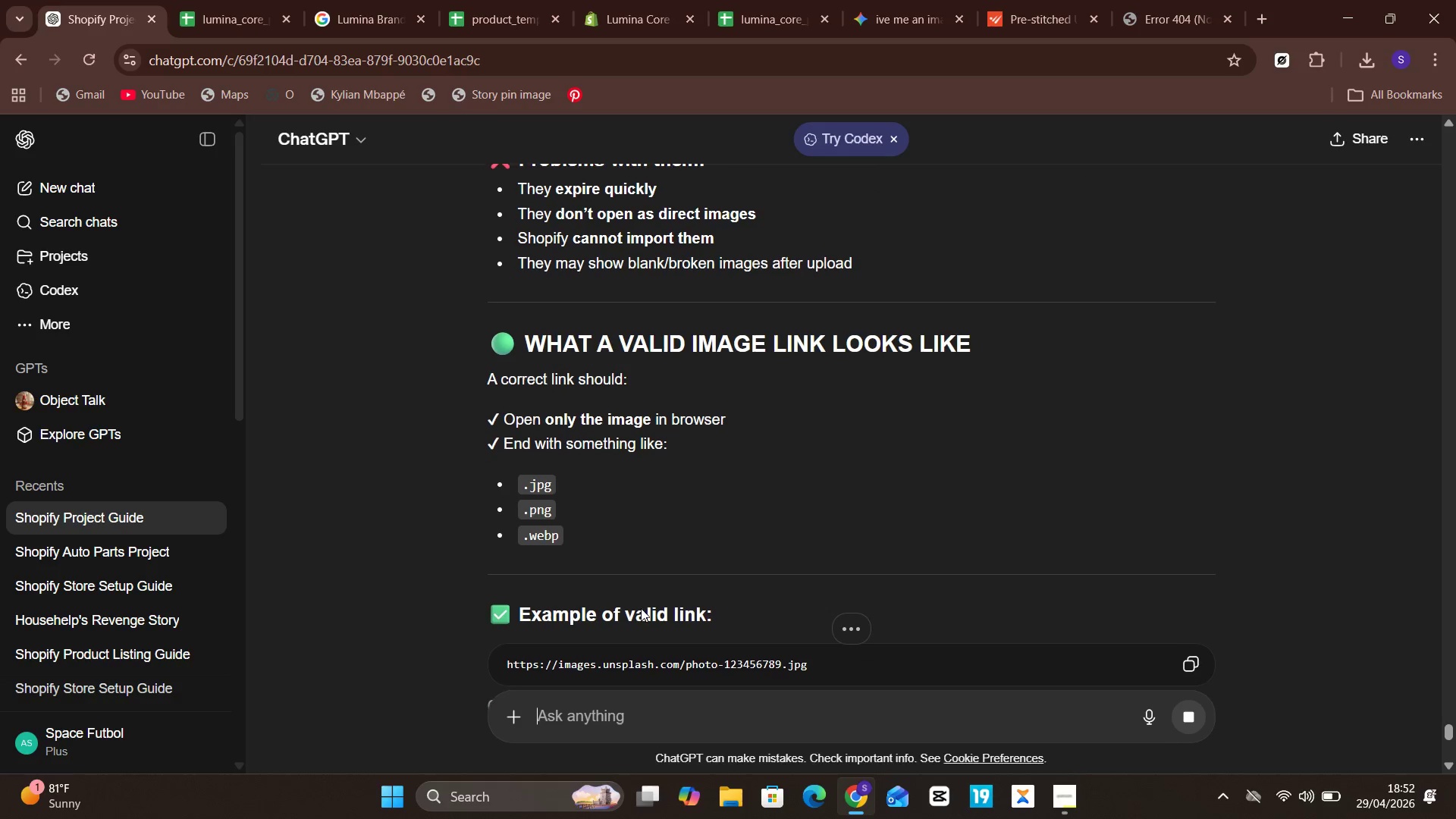 
left_click([894, 0])
 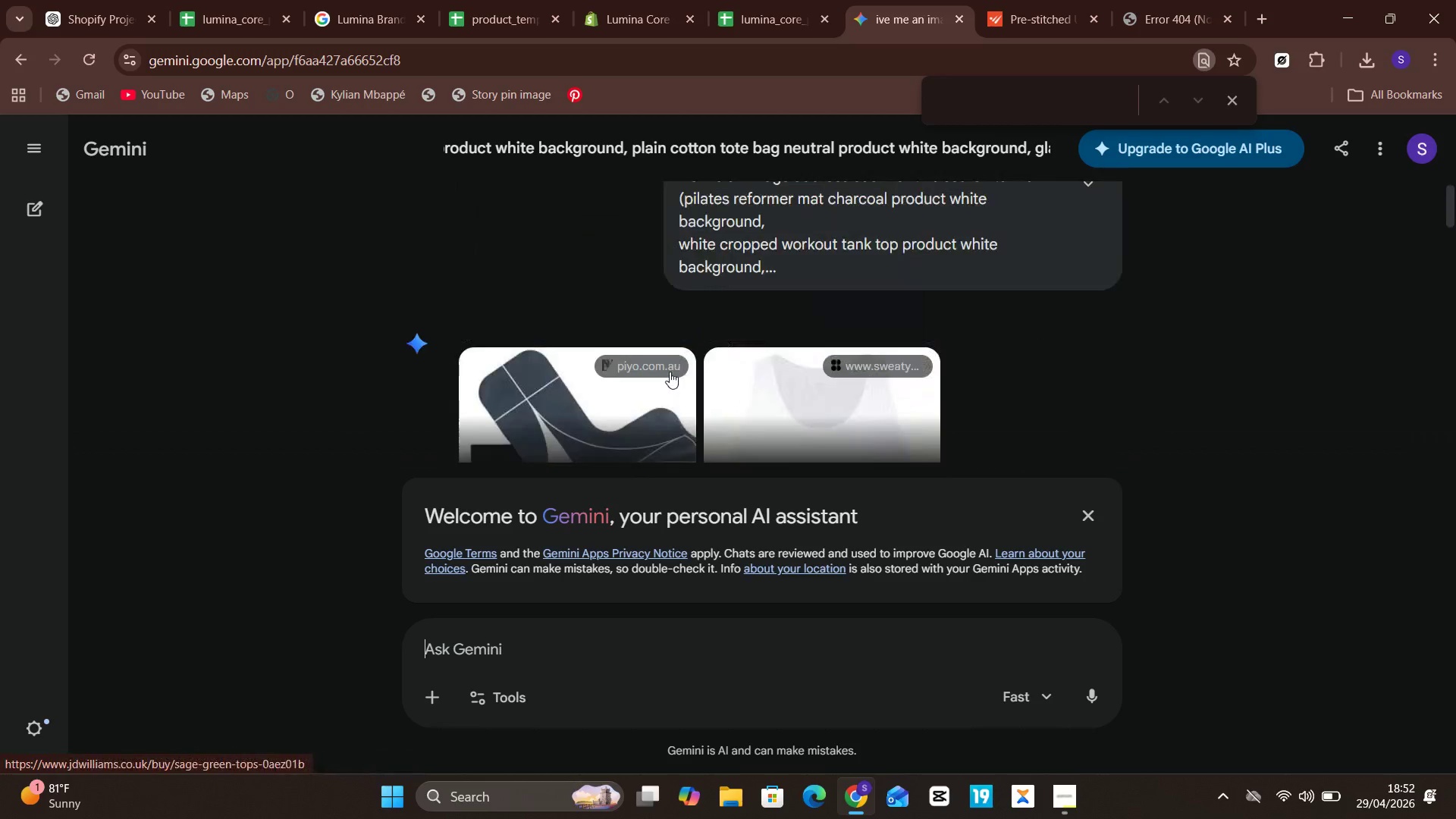 
wait(12.44)
 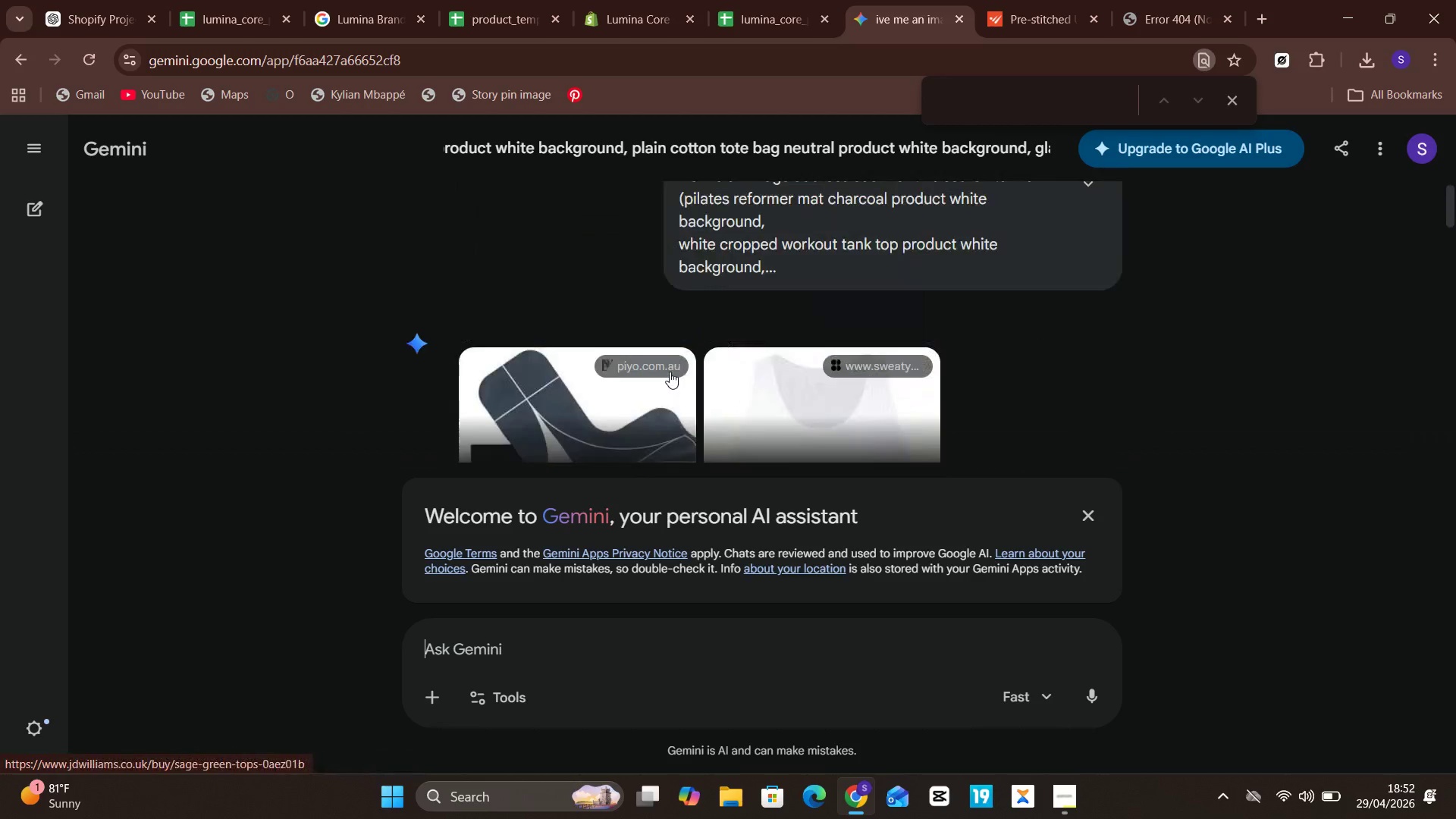 
left_click([99, 6])
 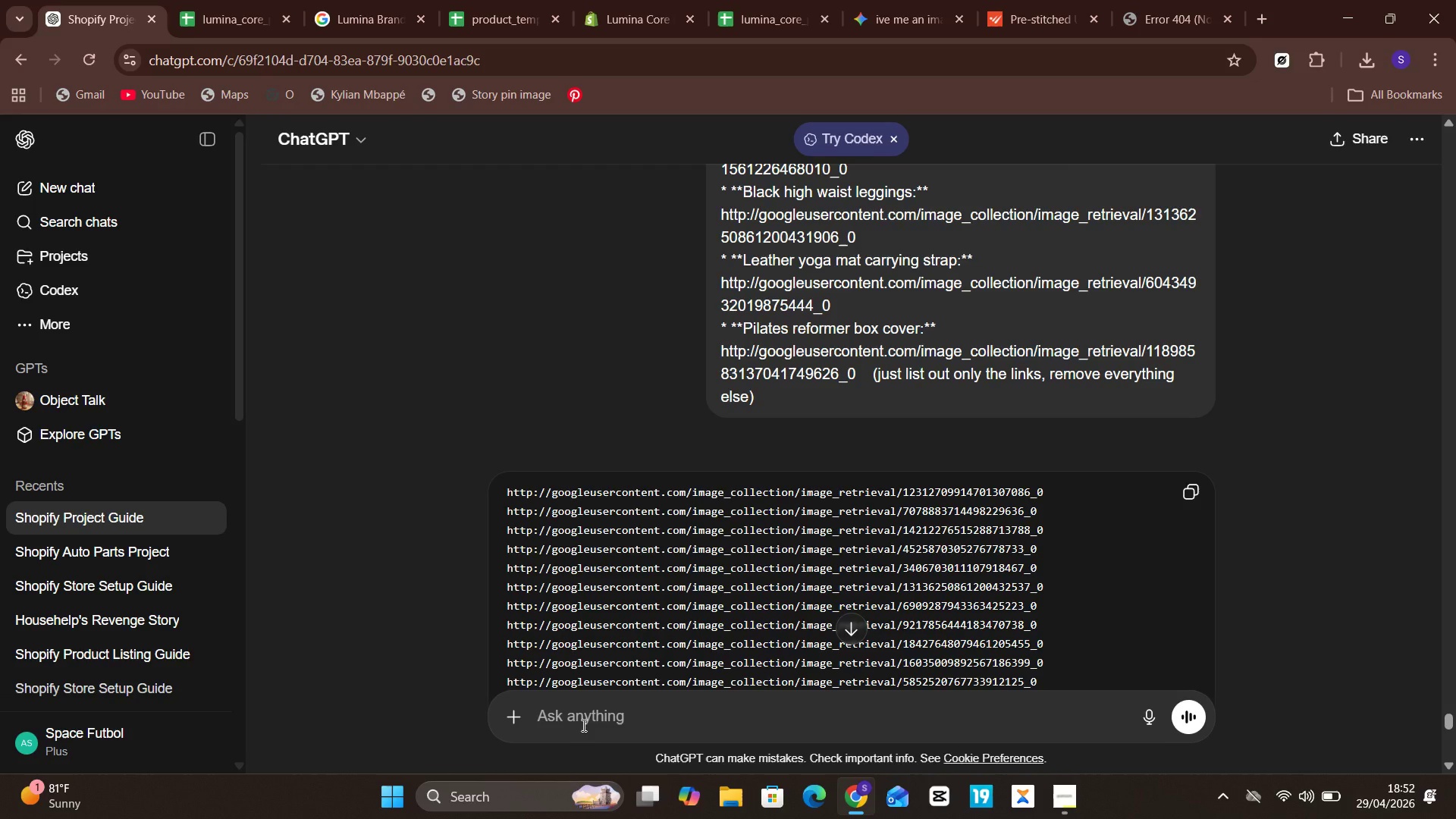 
type(thhe)
key(Backspace)
key(Backspace)
key(Backspace)
key(Backspace)
key(Backspace)
type(gemini )
 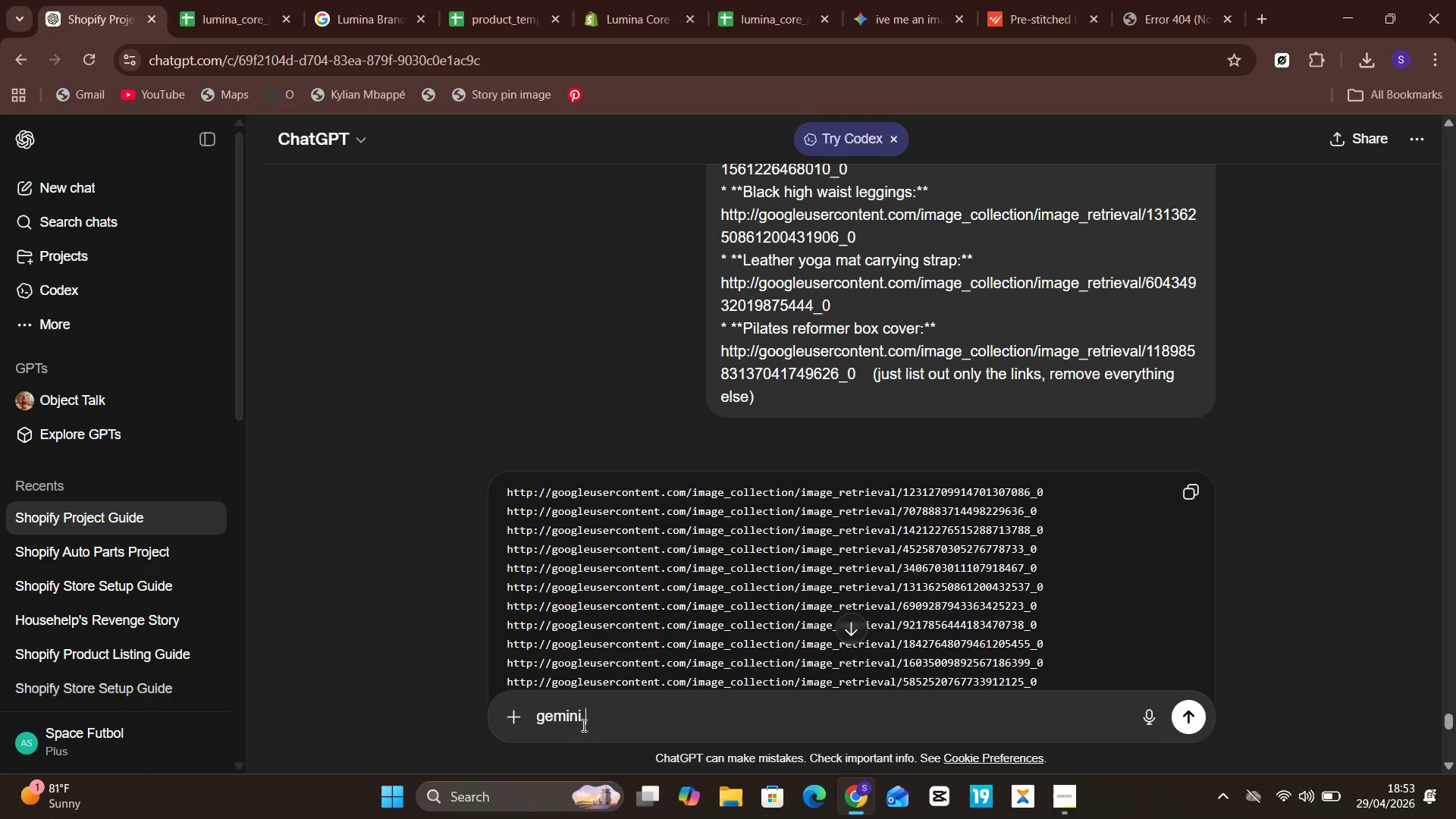 
type(ai )
 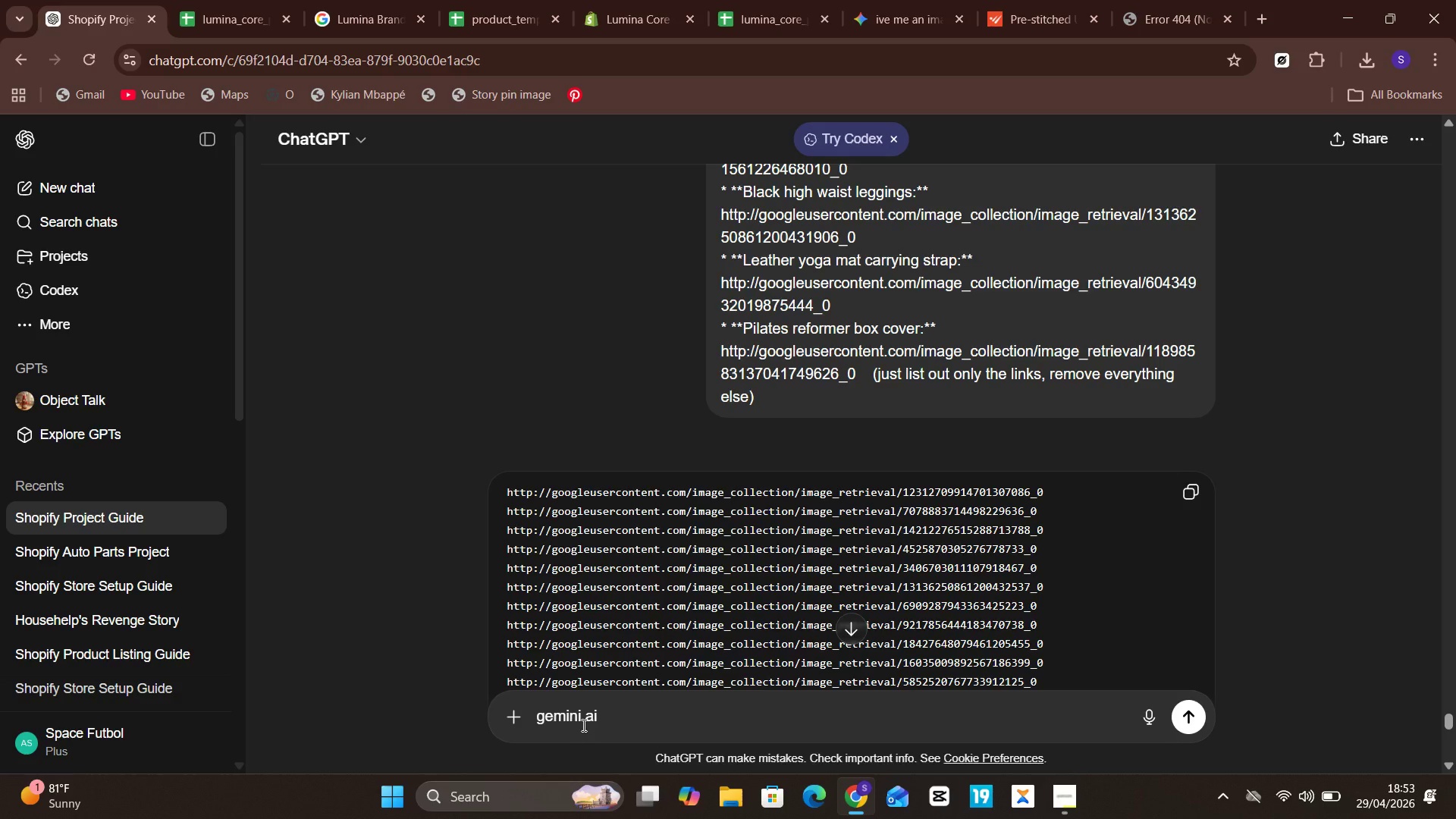 
type(gave me list of )
 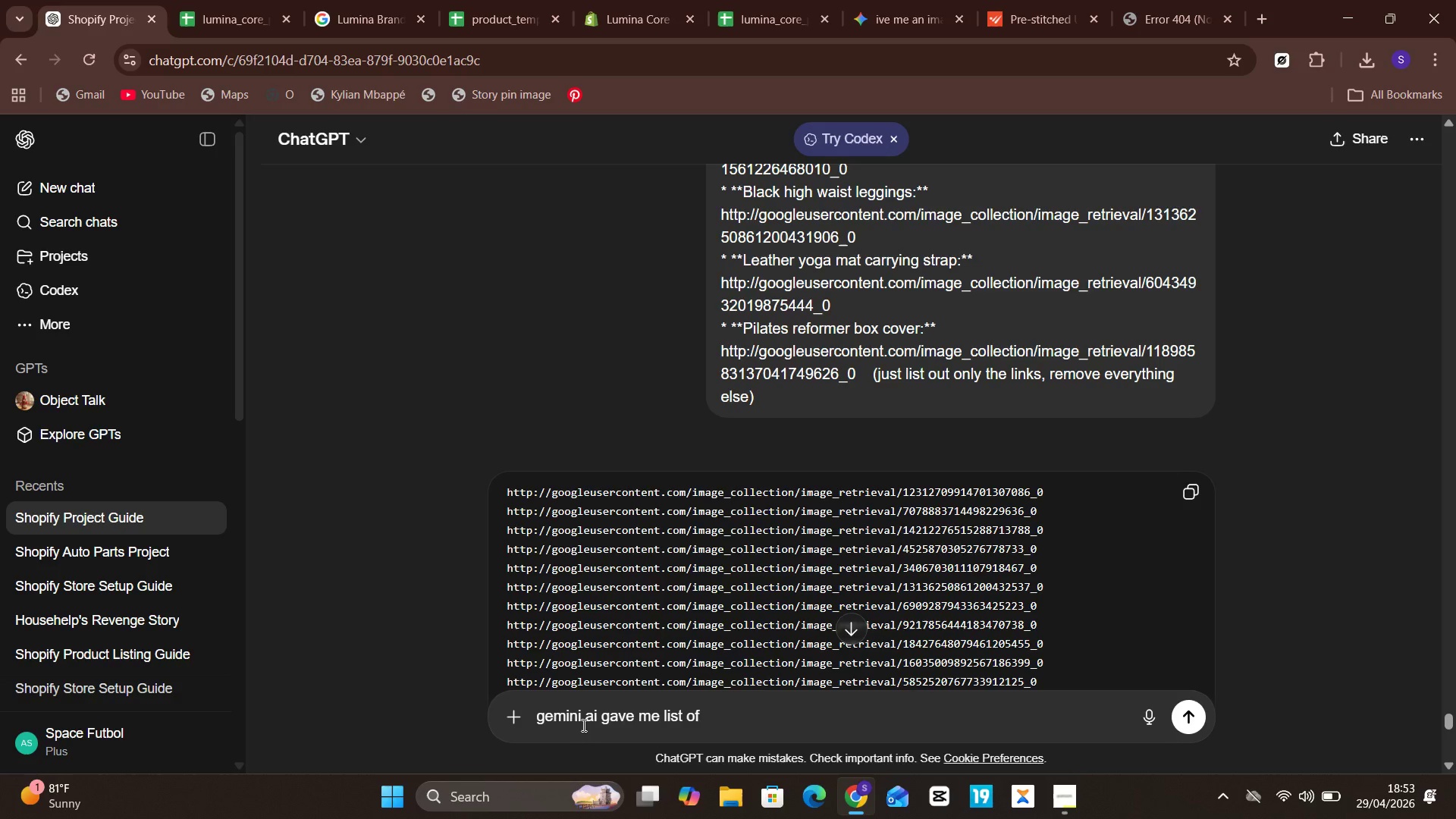 
hold_key(key=Backspace, duration=0.55)
 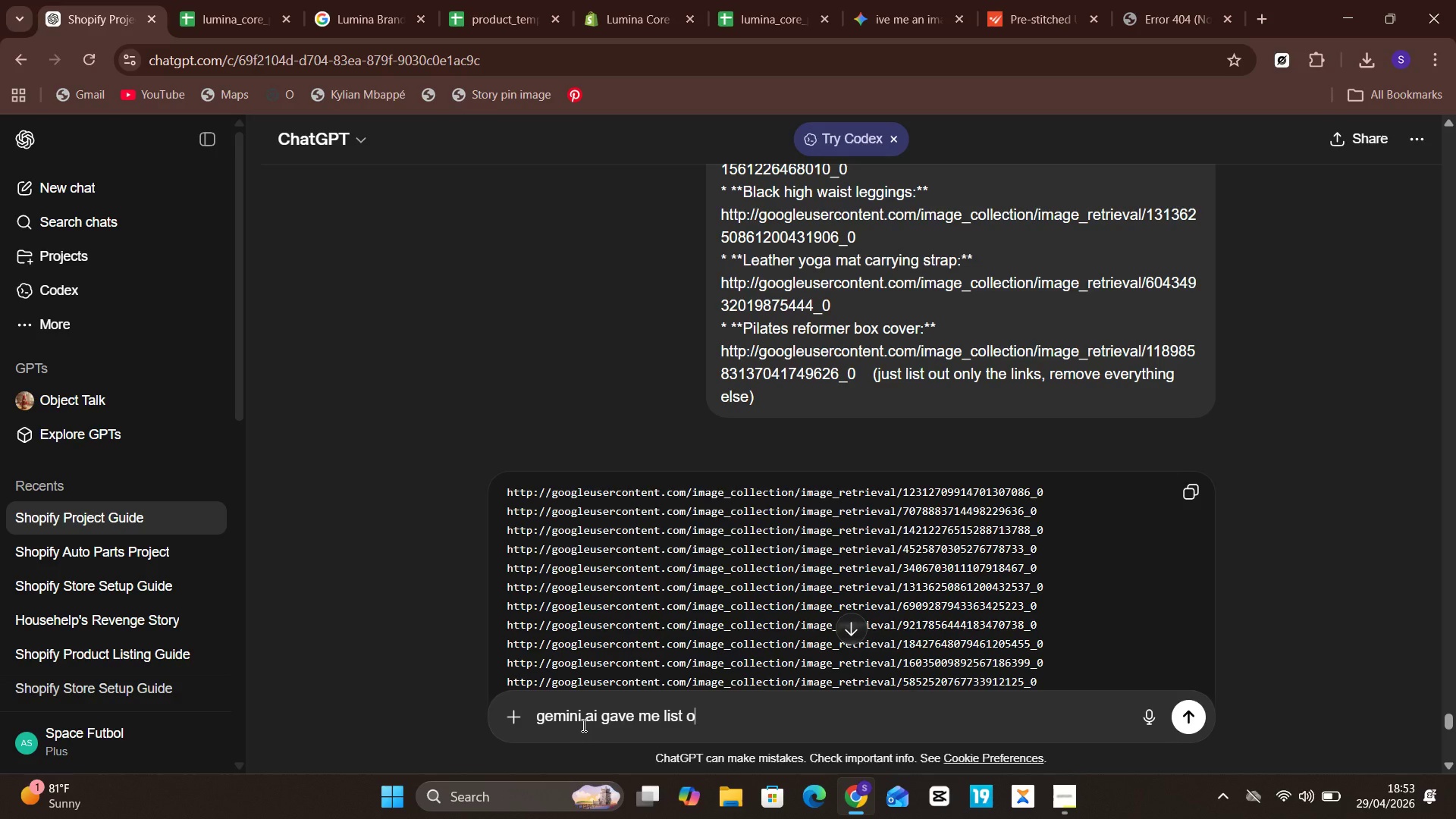 
key(Backspace)
key(Backspace)
key(Backspace)
key(Backspace)
key(Backspace)
key(Backspace)
type(images of product using the search terms you gave...but i need just the )
 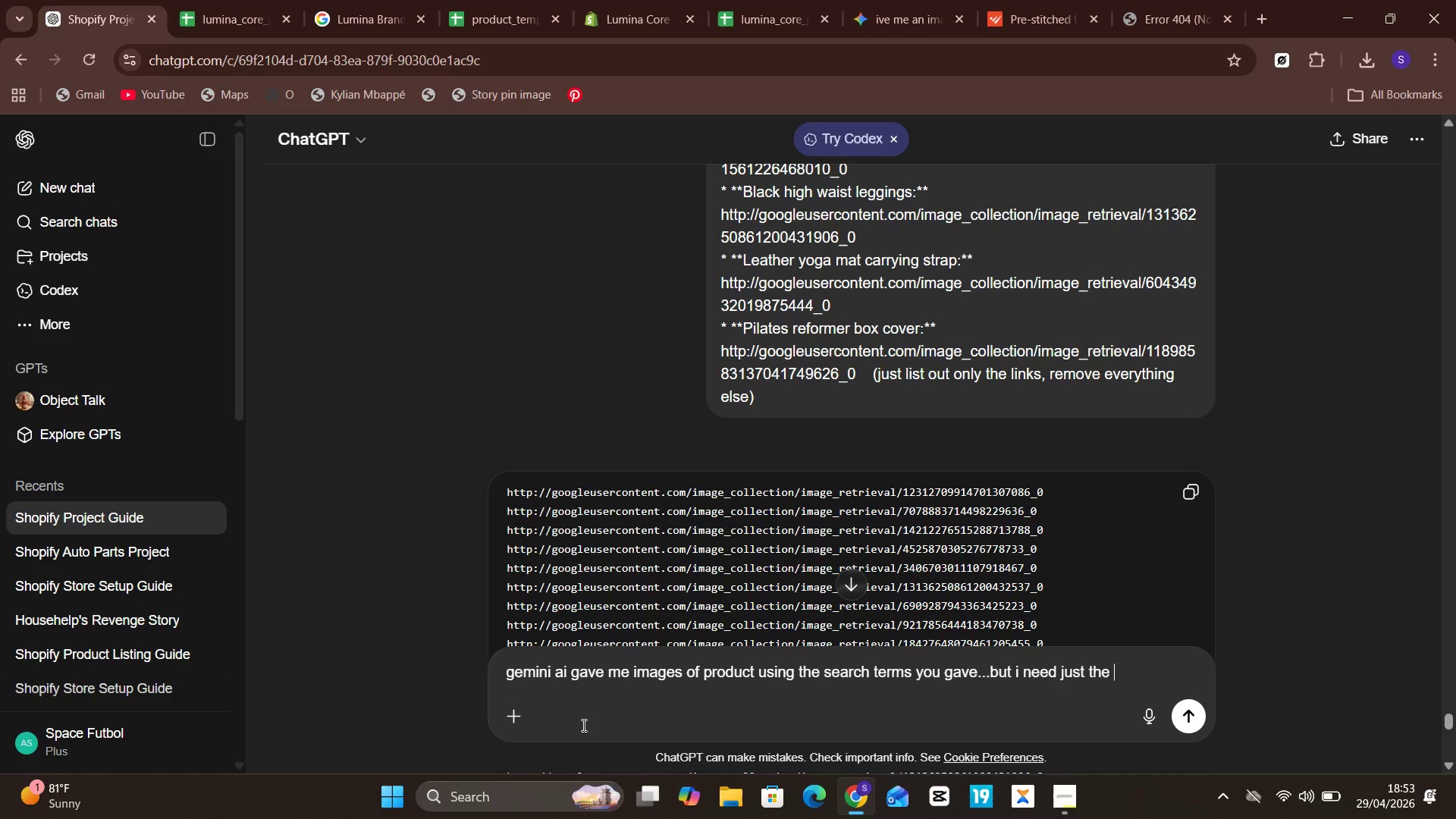 
wait(10.62)
 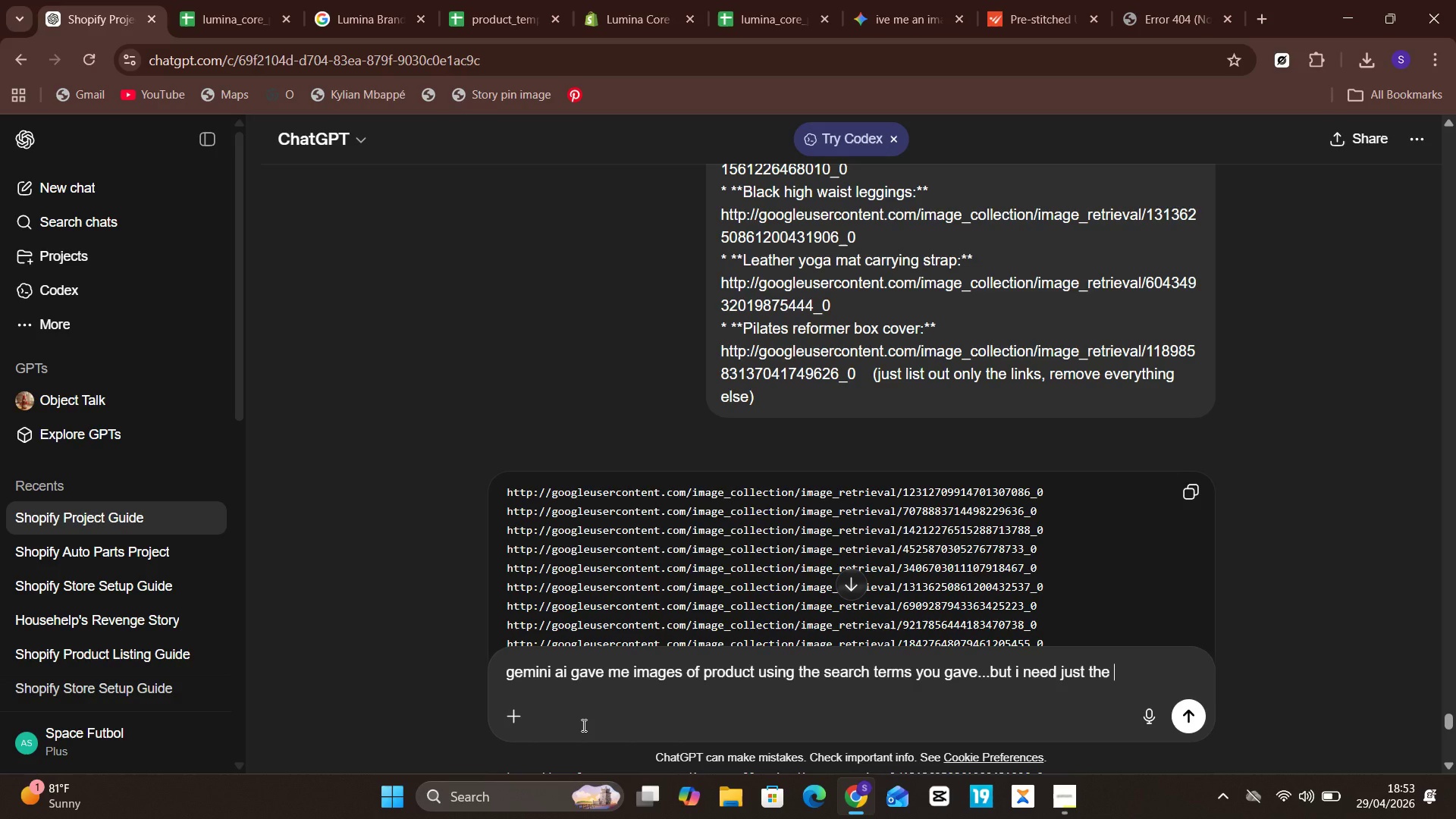 
type(image addresses)
 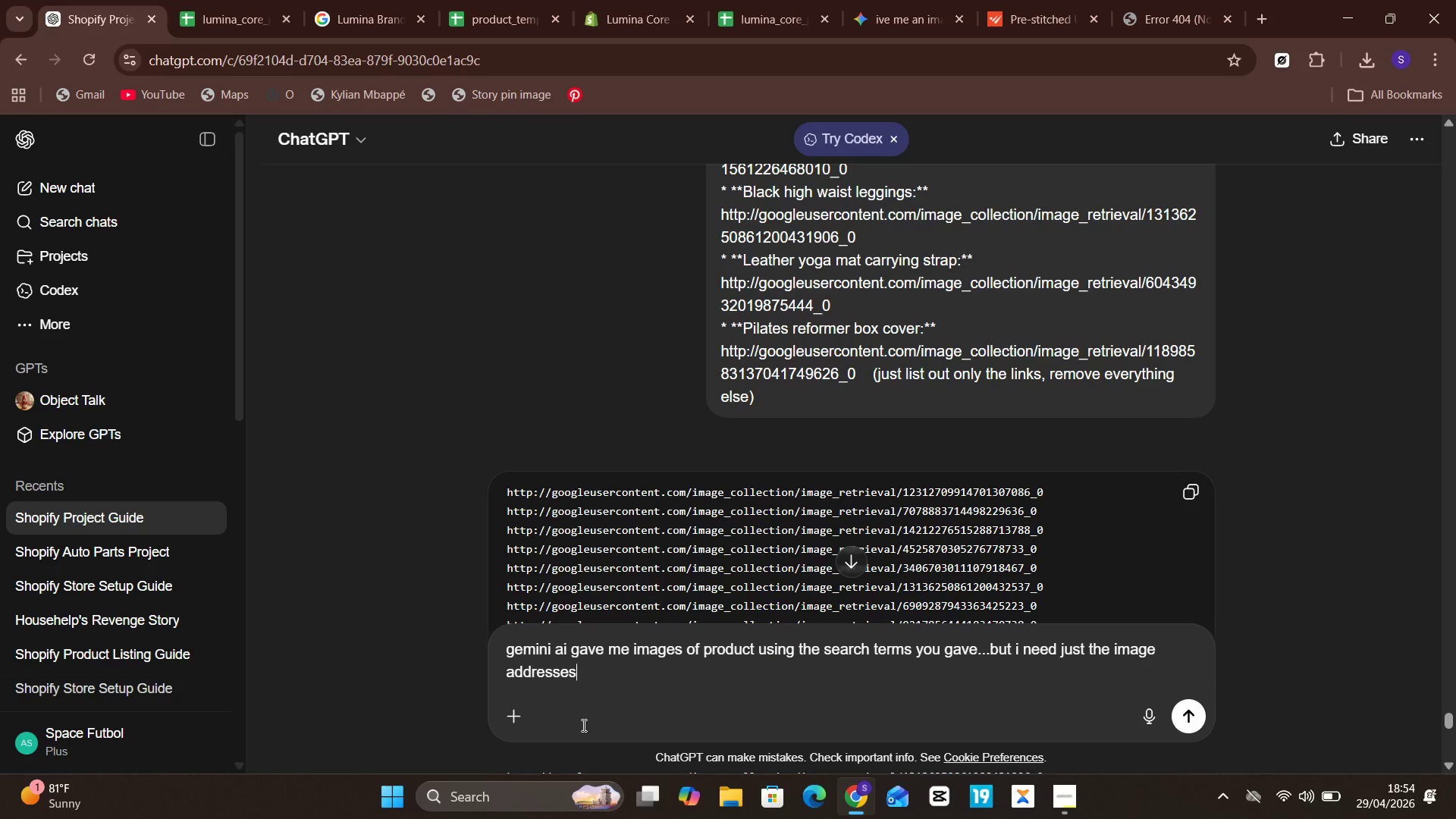 
hold_key(key=Enter, duration=0.31)
 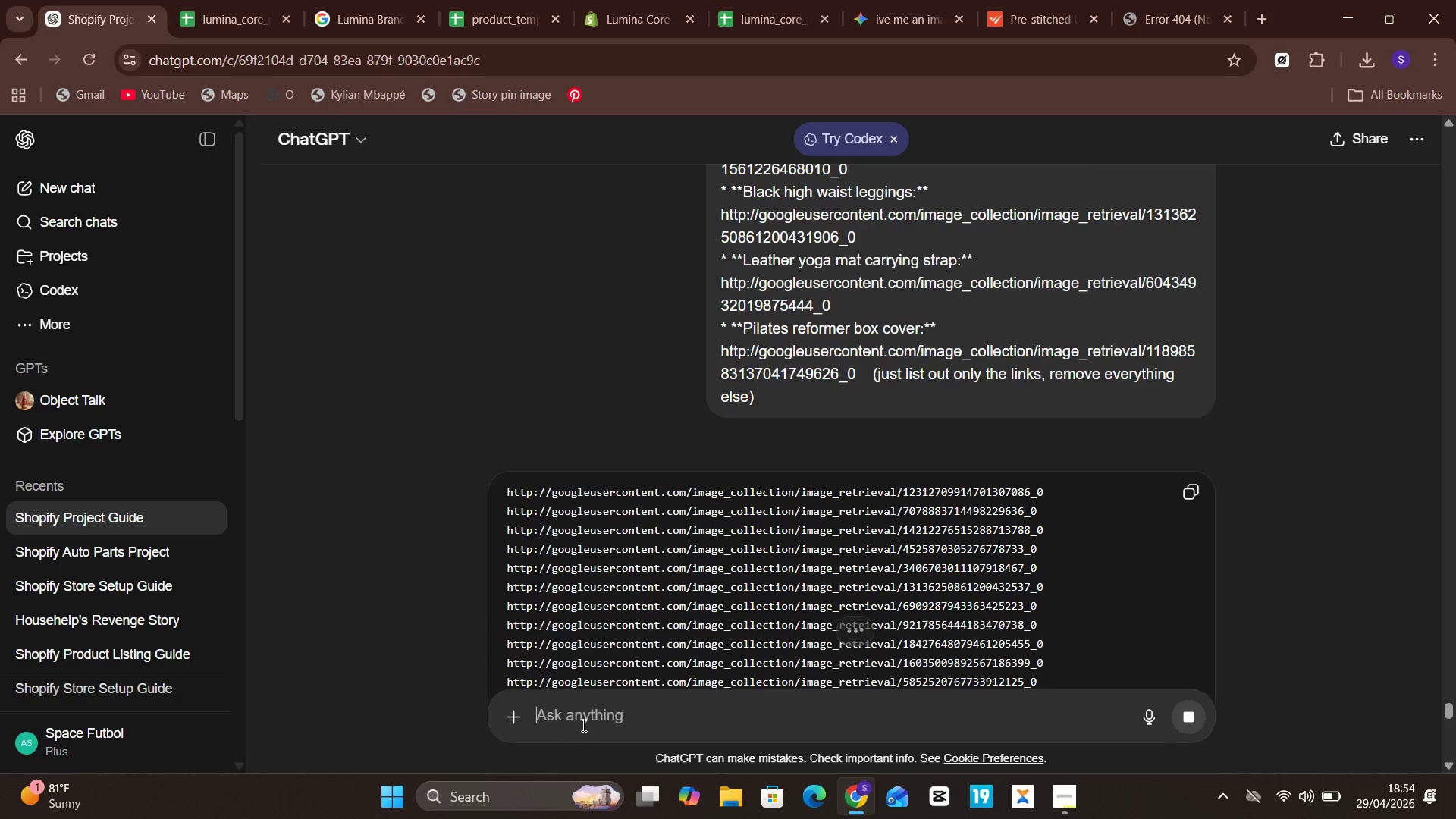 
key(Enter)
 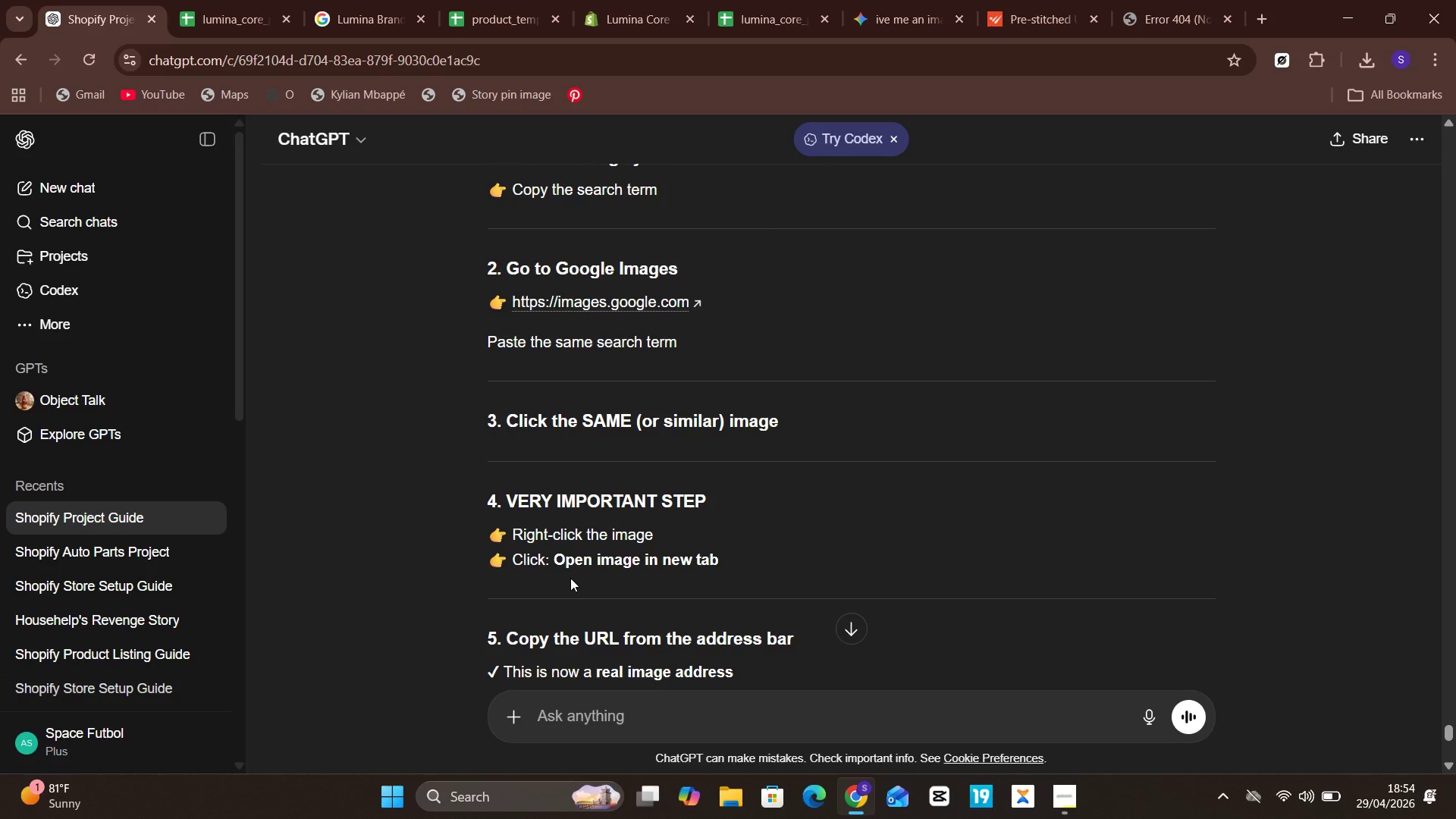 
wait(40.06)
 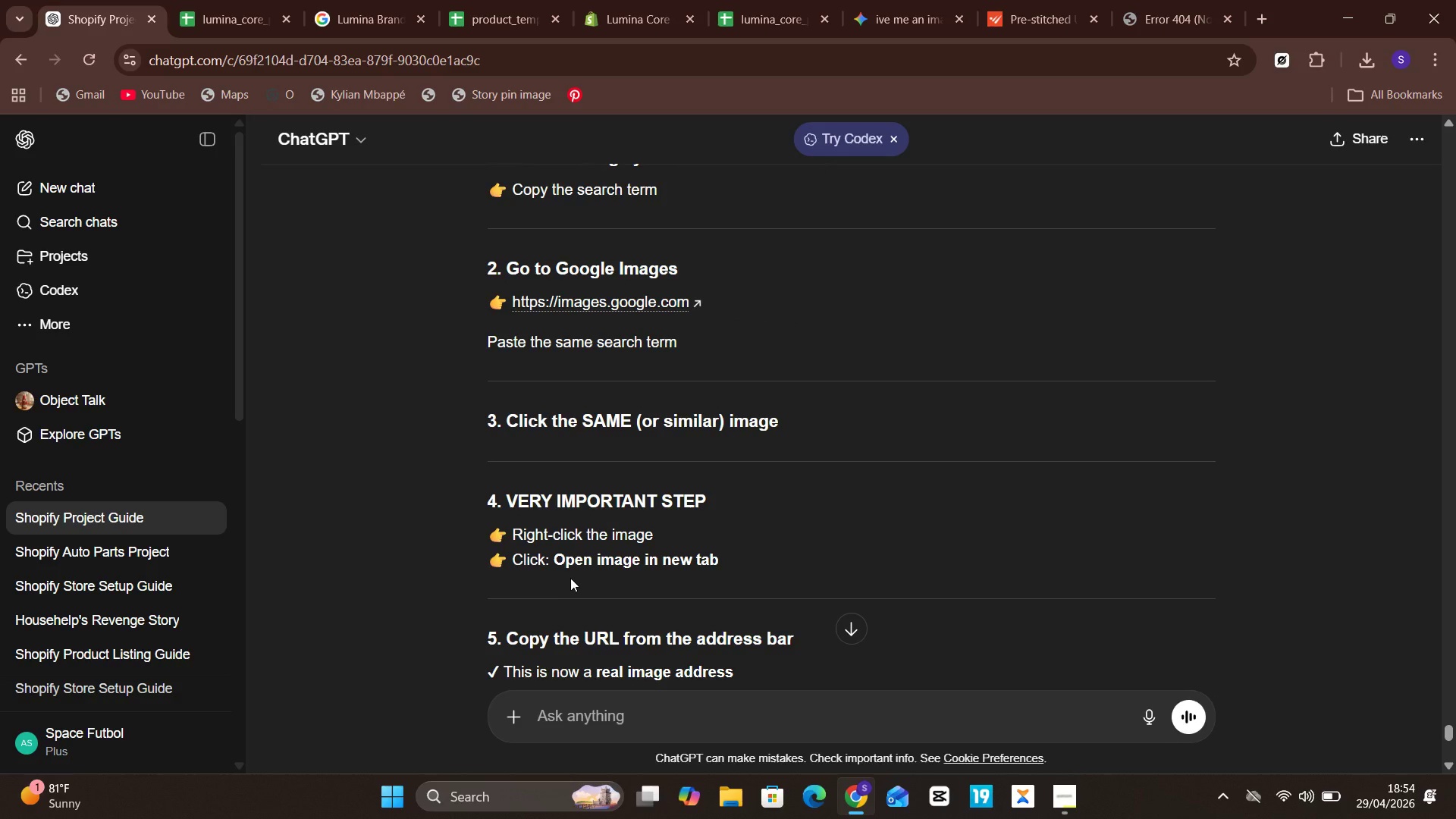 
left_click([1265, 8])
 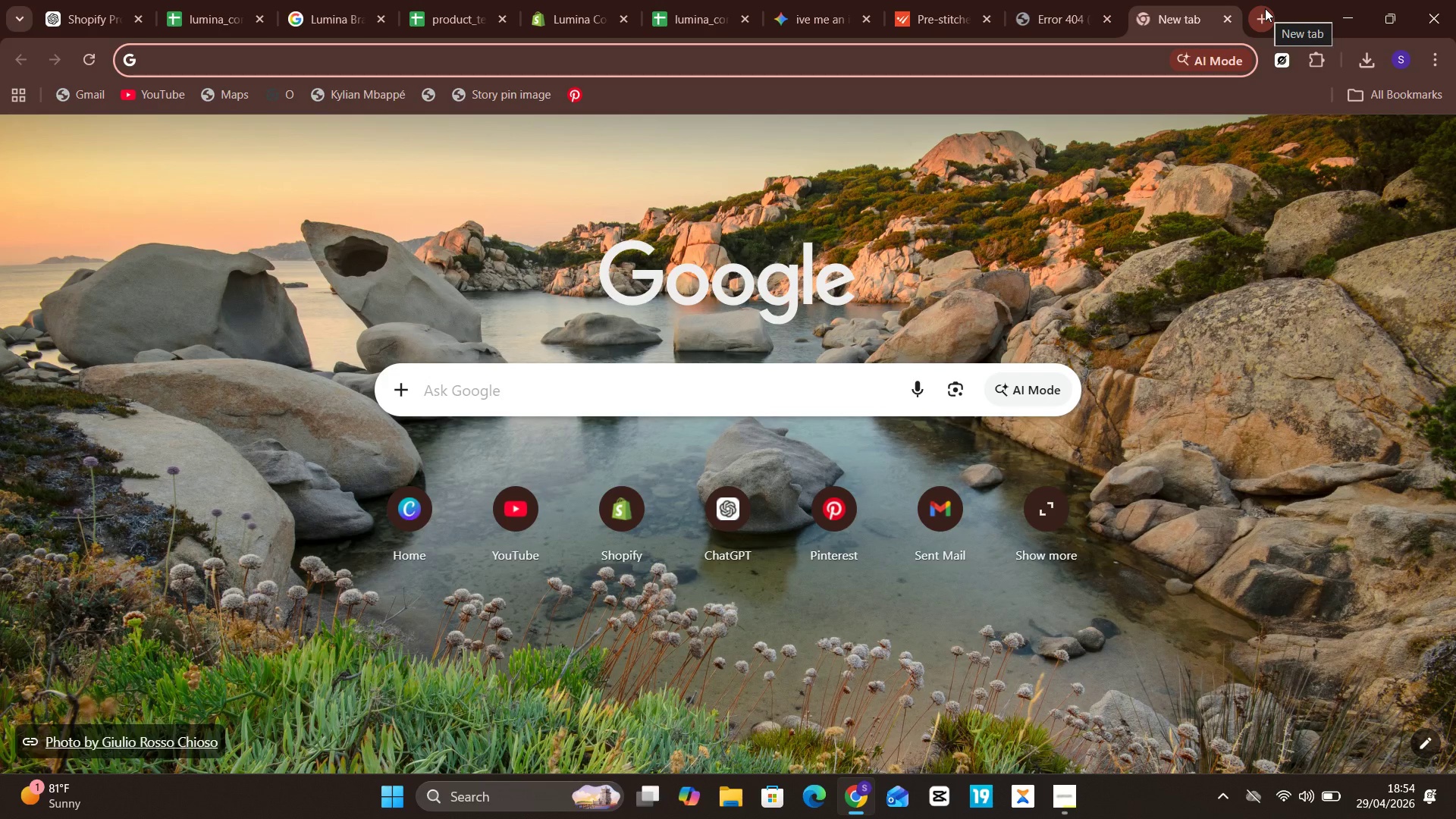 
type(image address)
 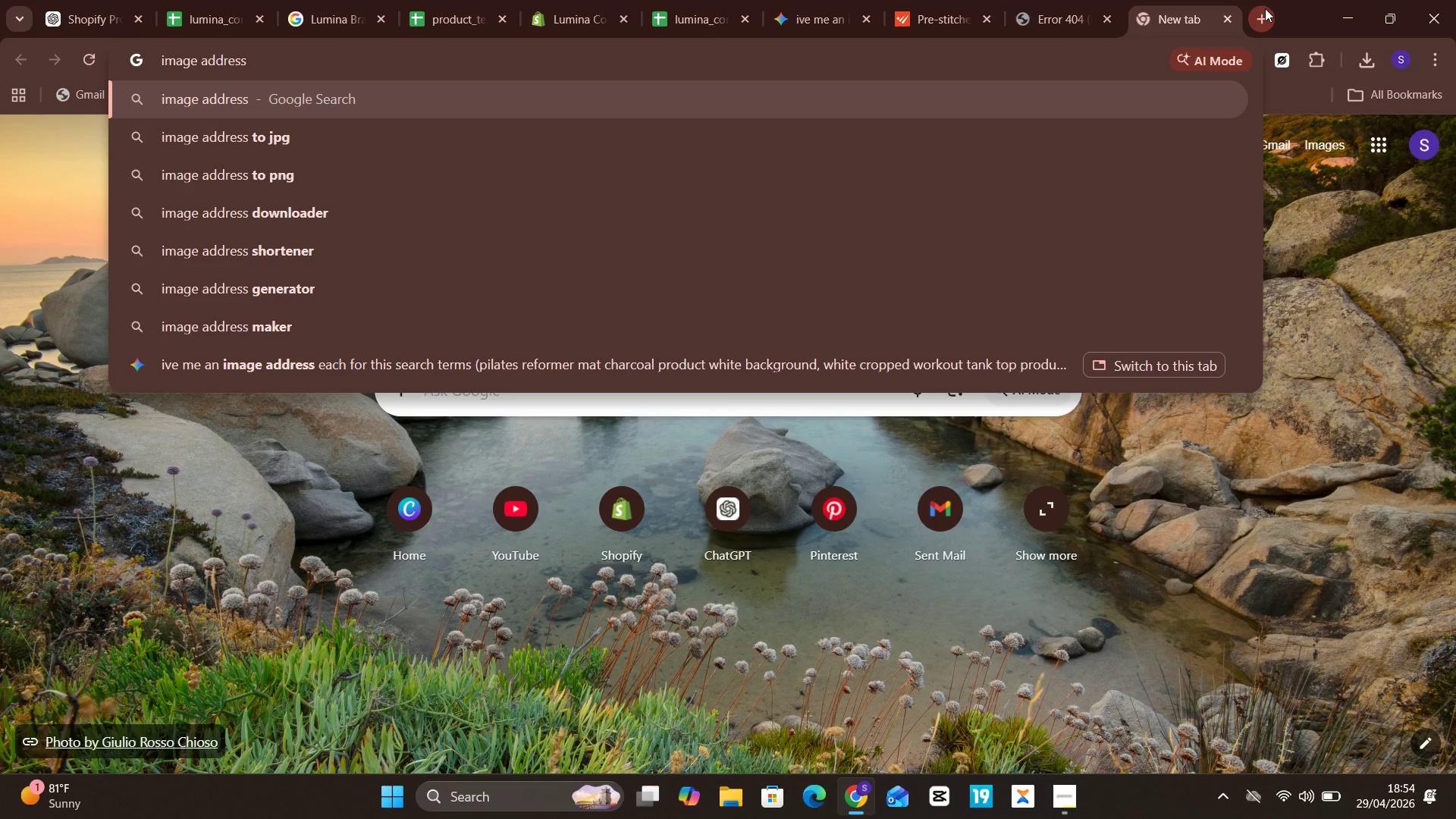 
wait(5.38)
 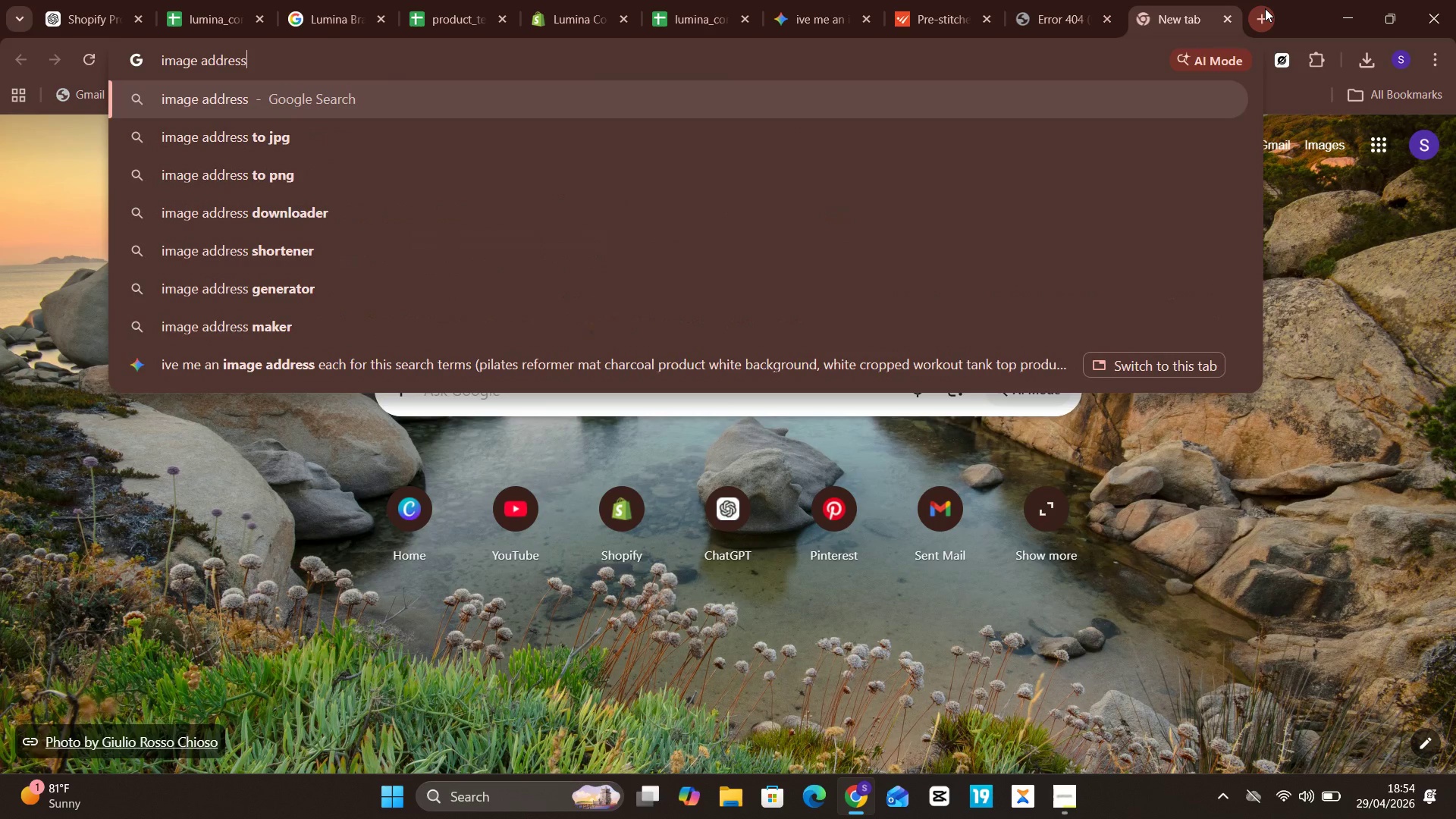 
key(Unknown)
 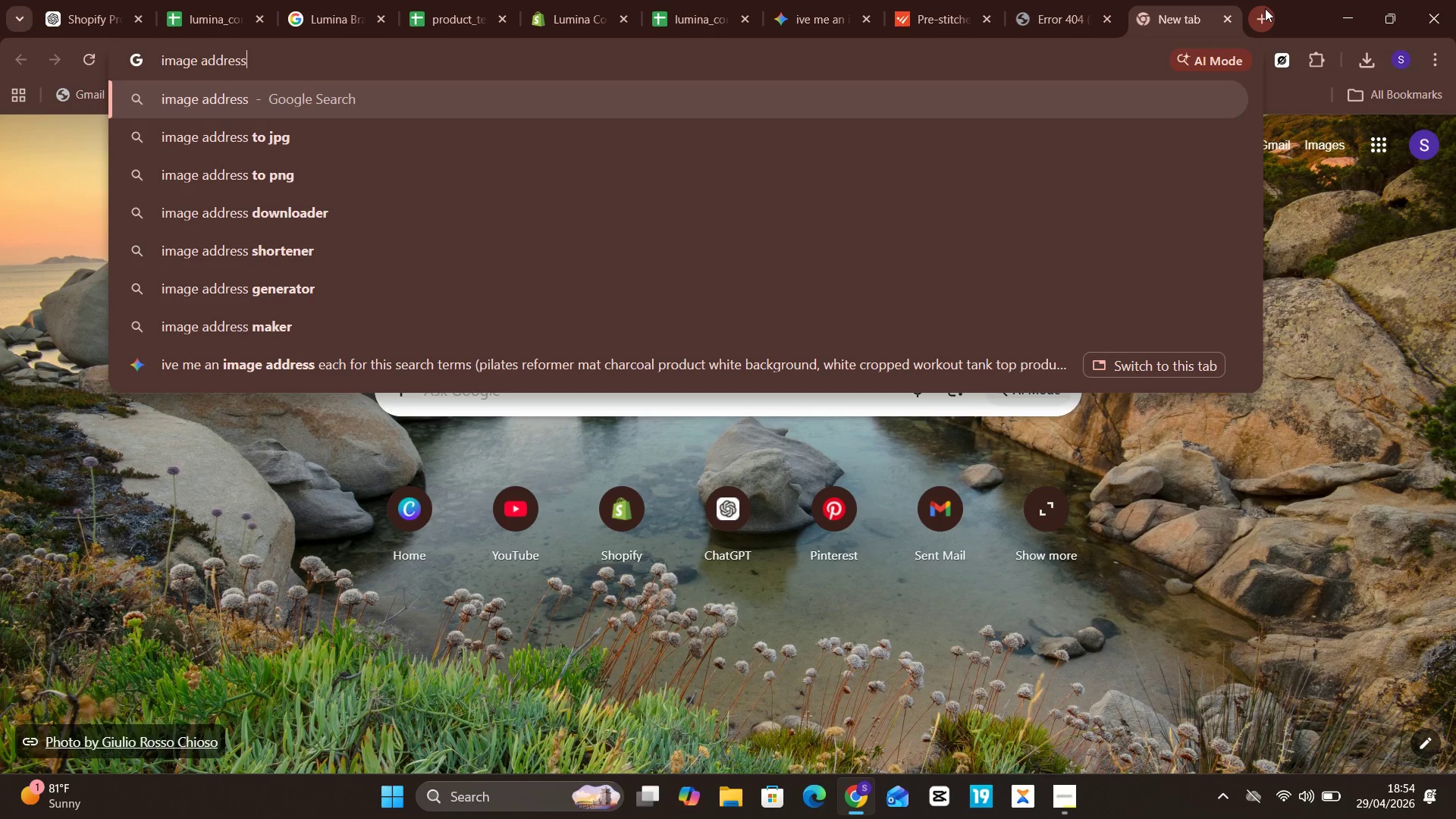 
key(ArrowDown)
 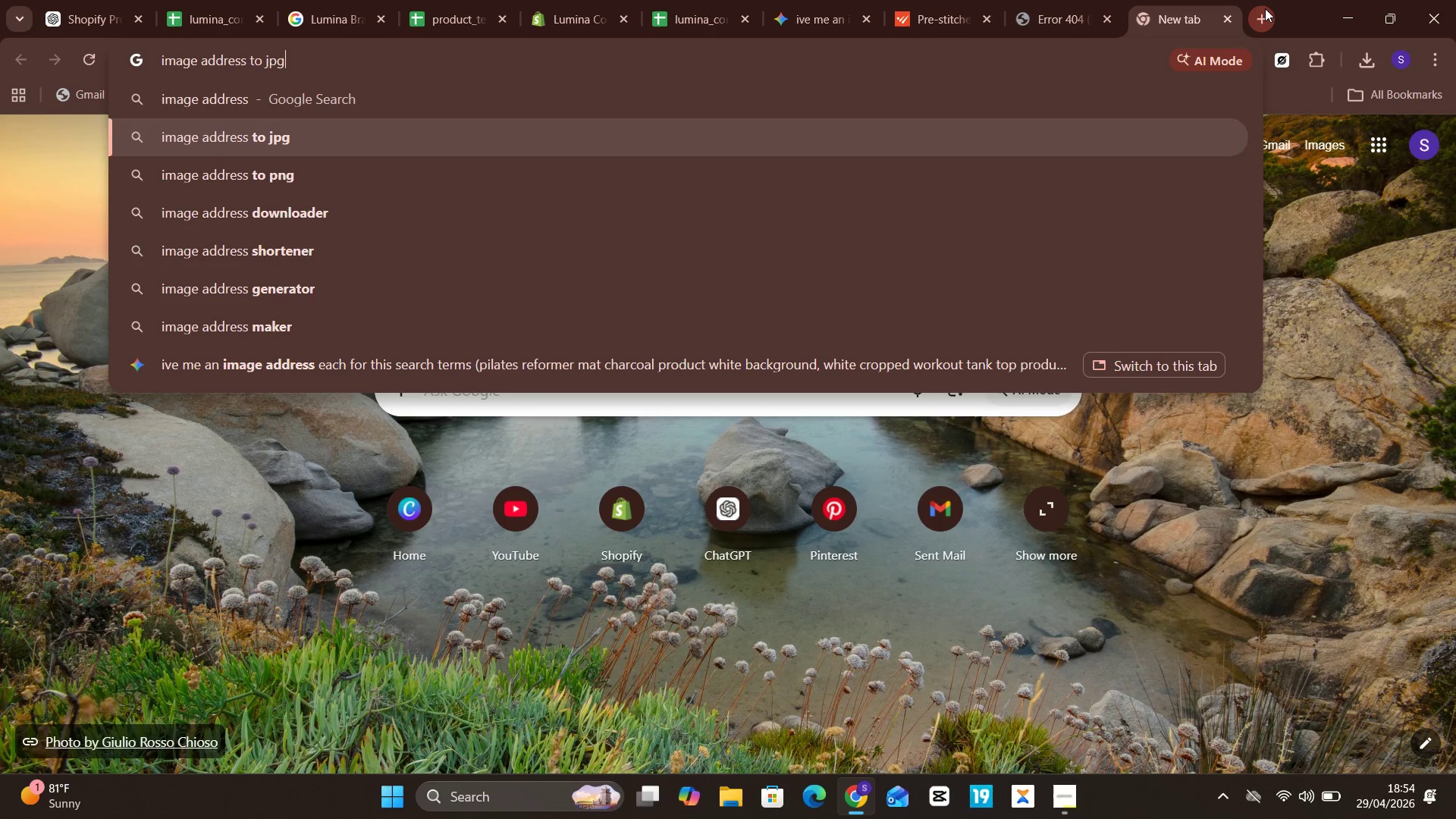 
key(Unknown)
 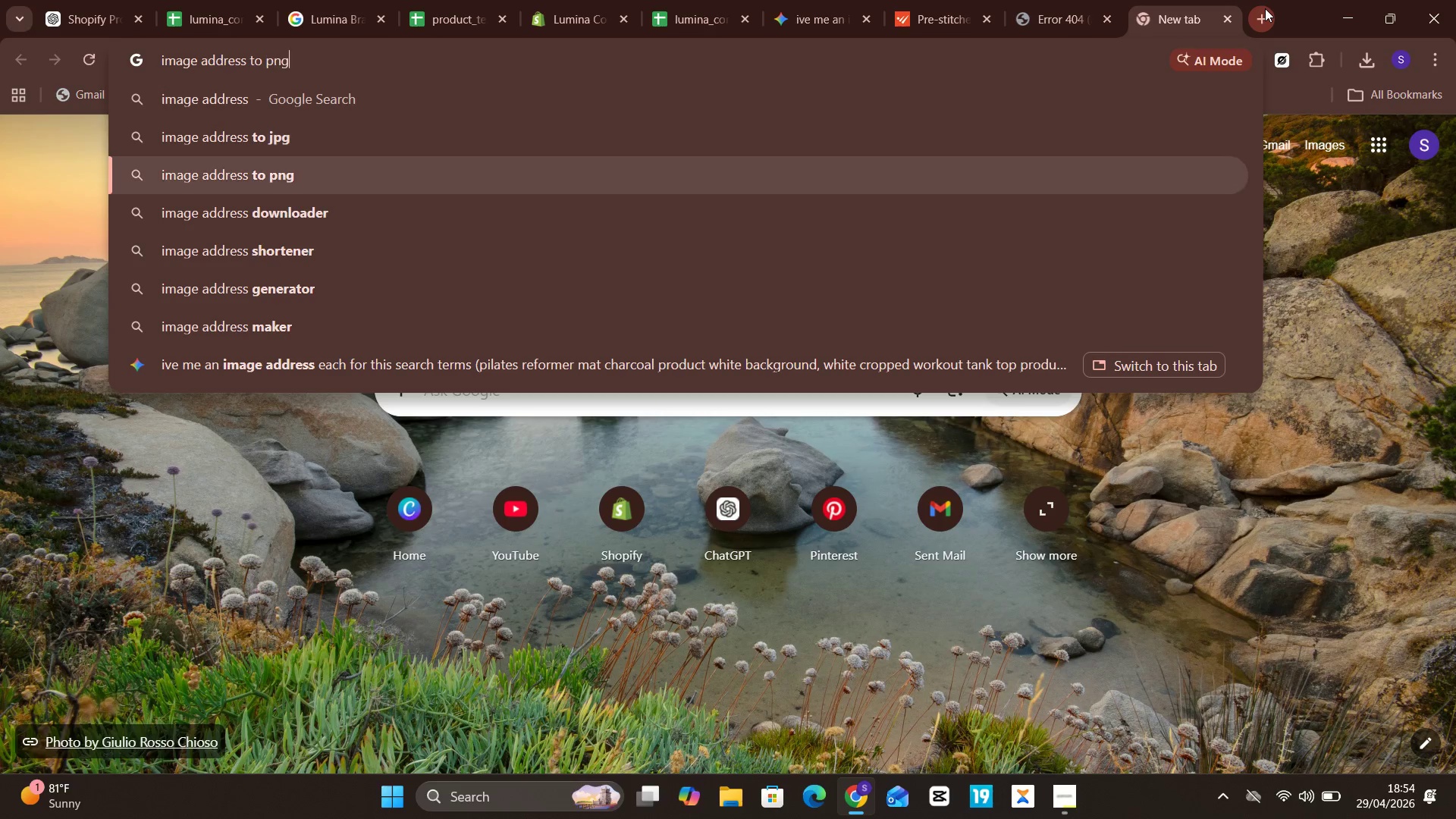 
key(ArrowDown)
 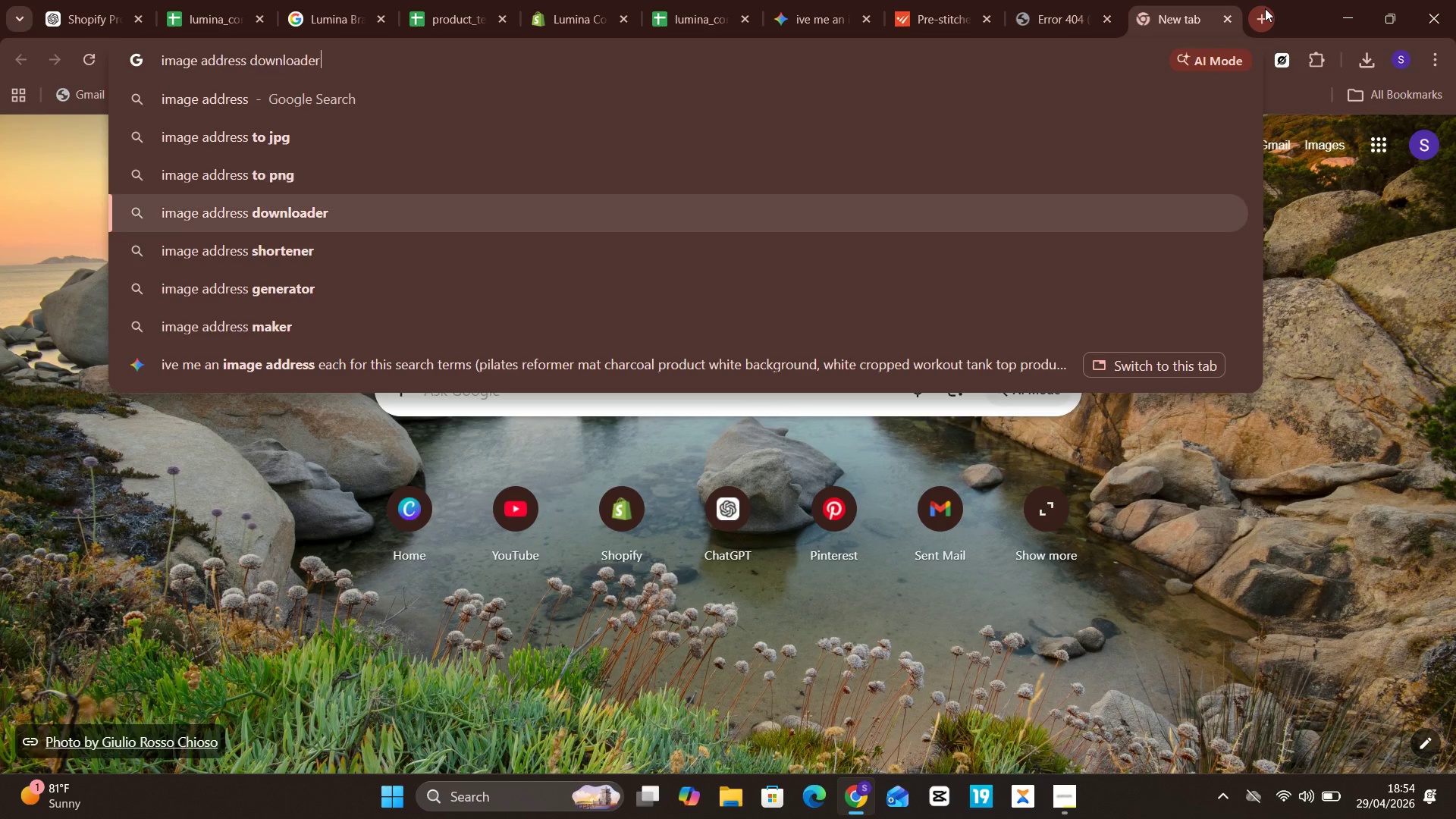 
key(Unknown)
 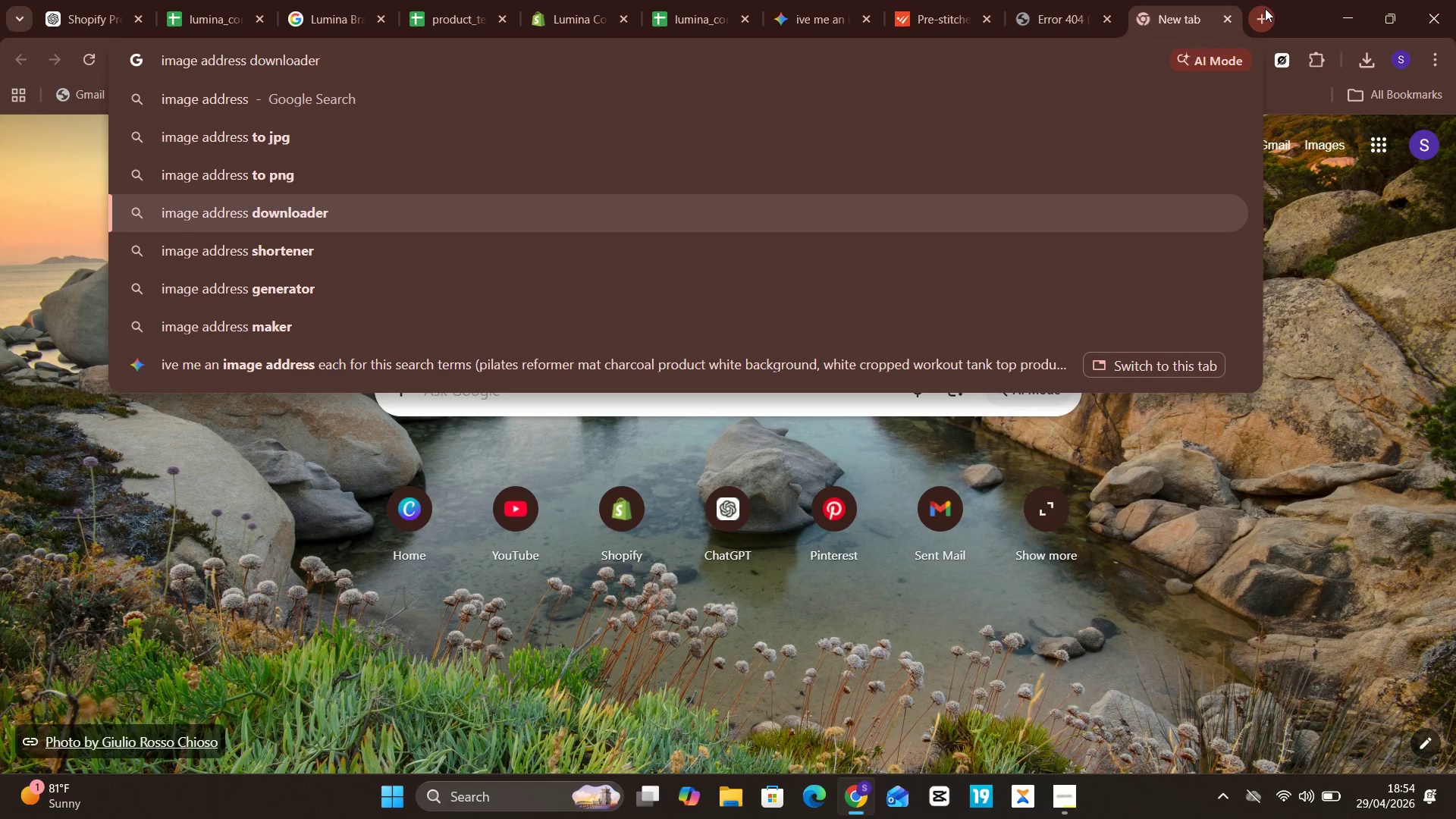 
key(ArrowDown)
 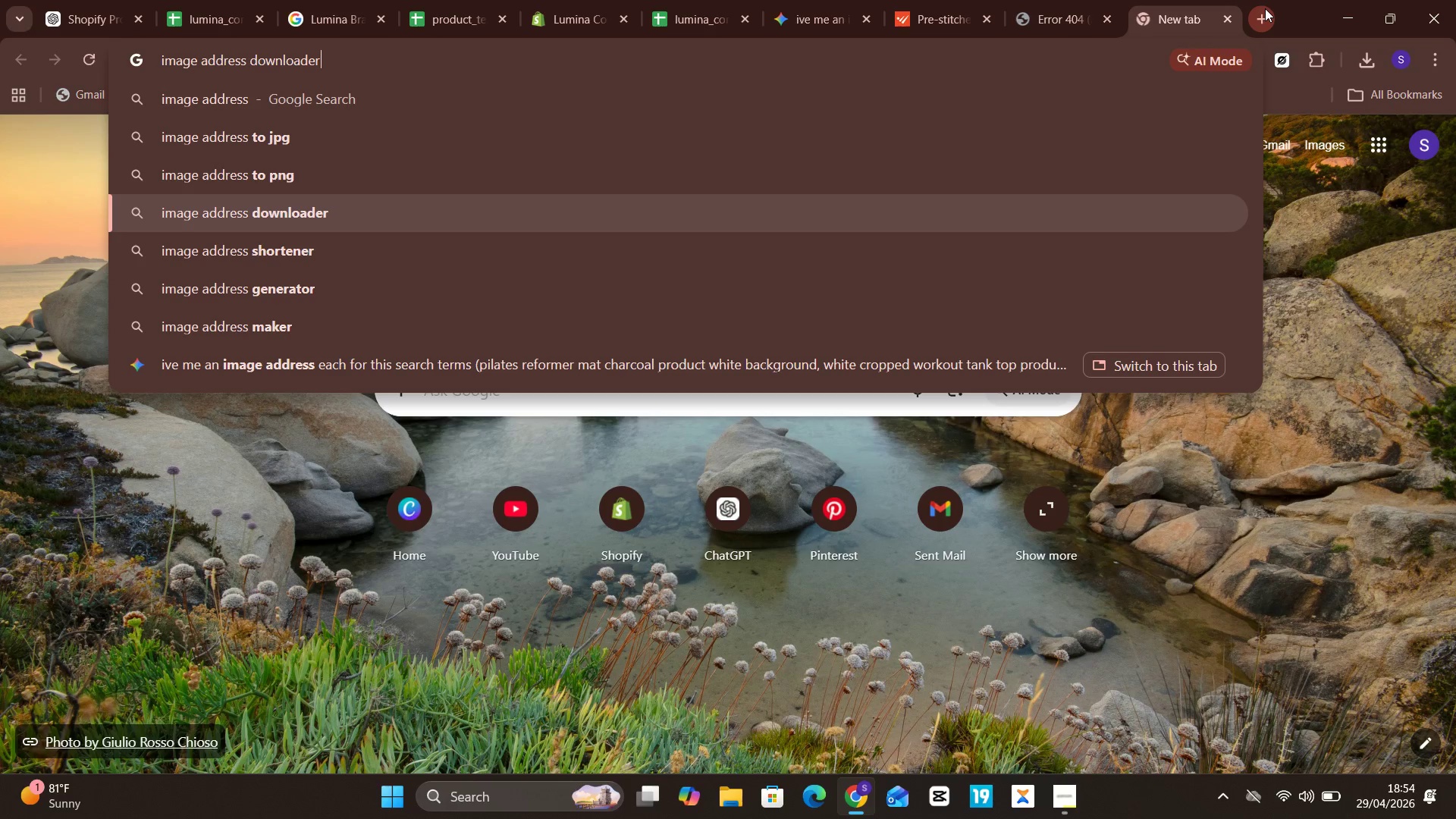 
key(Enter)
 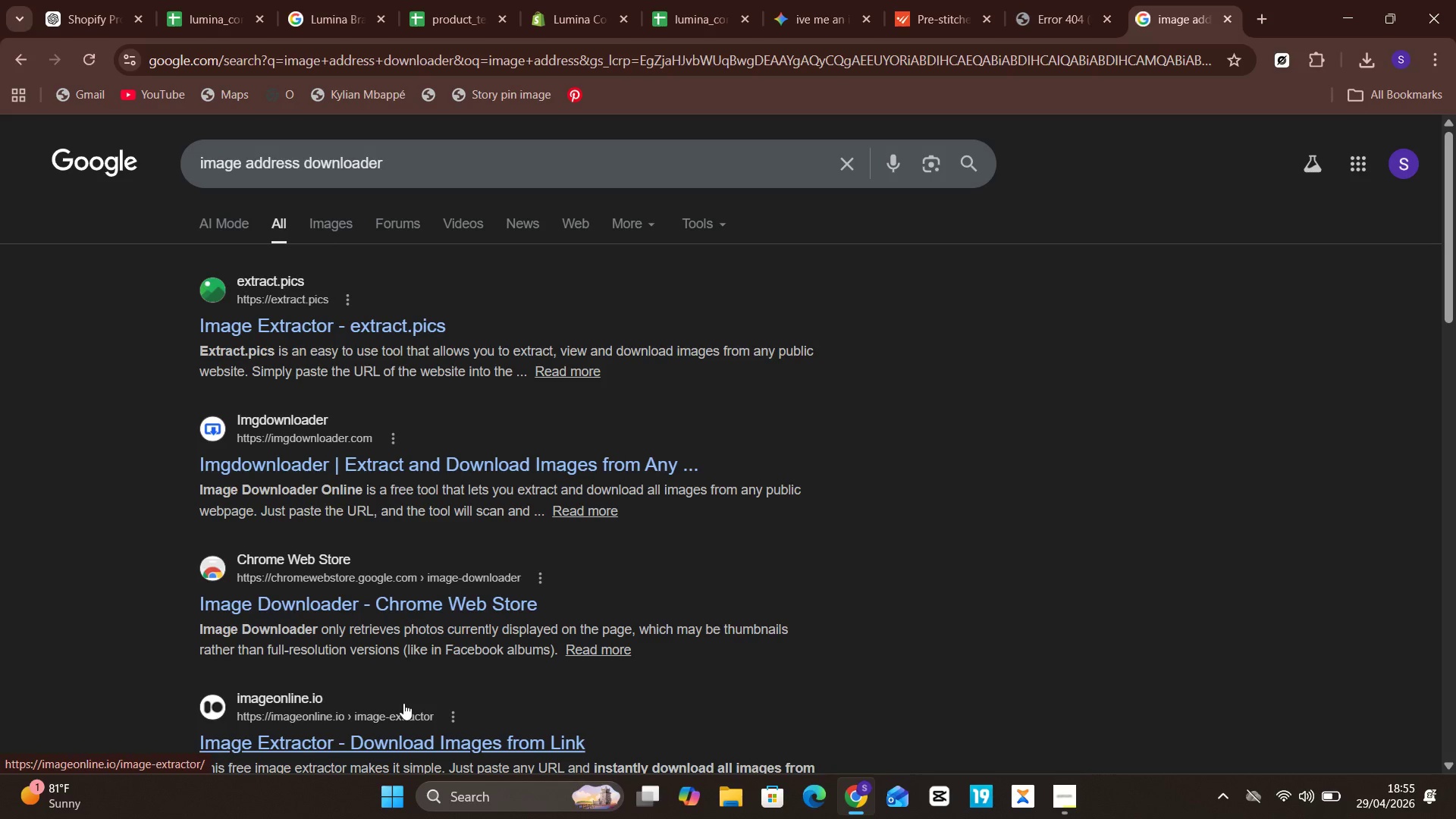 
wait(37.23)
 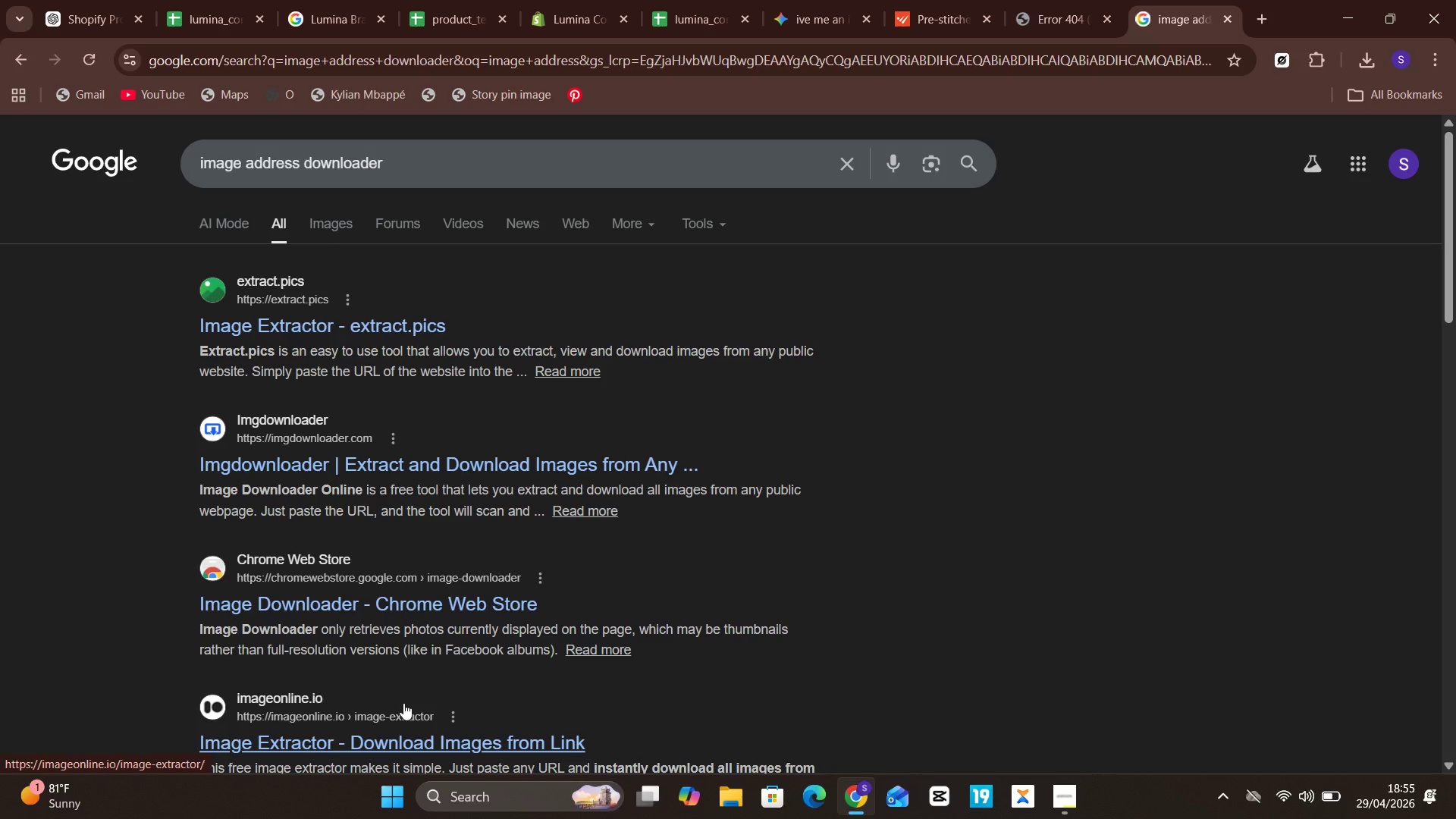 
left_click([218, 209])
 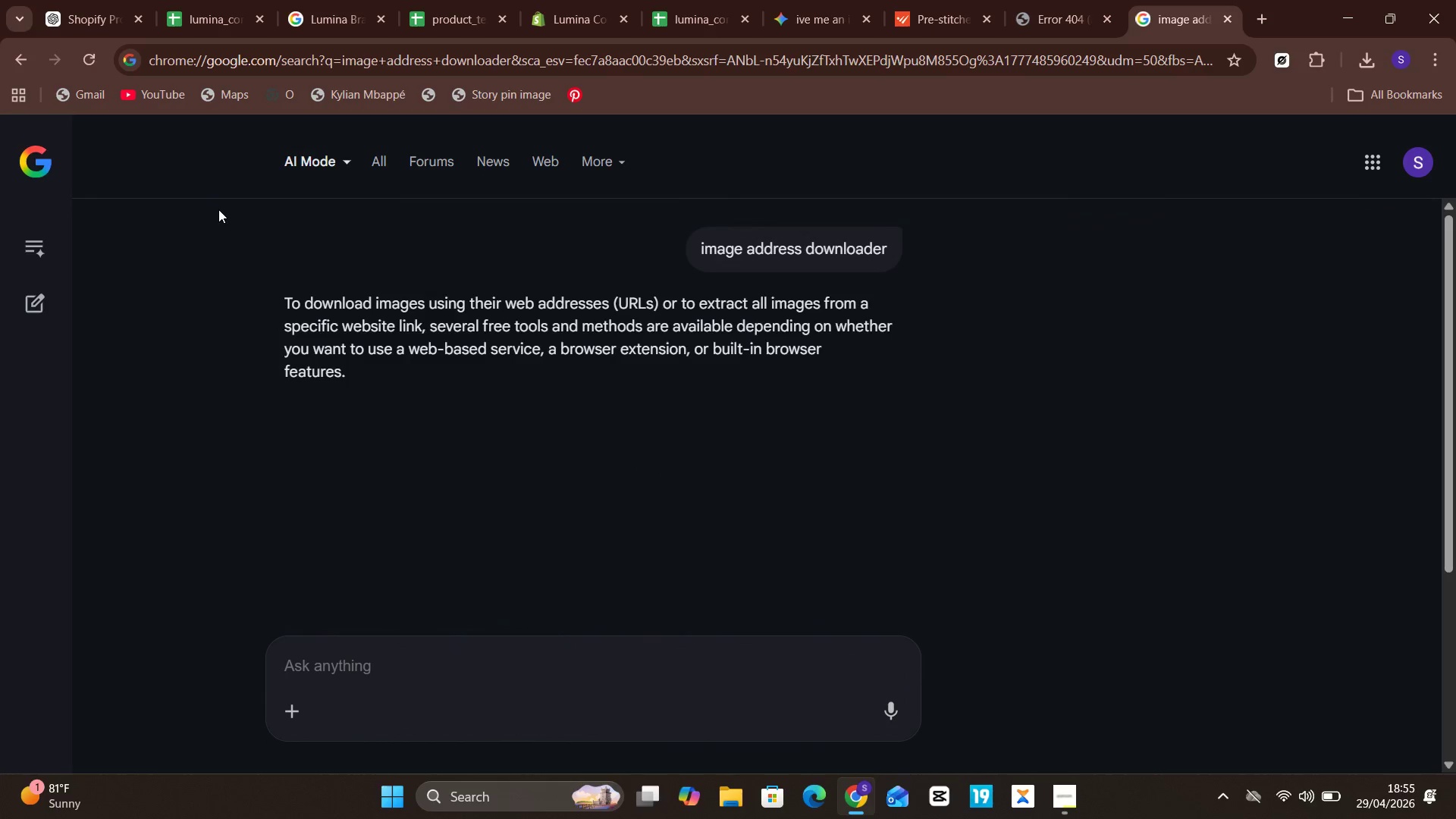 
wait(8.72)
 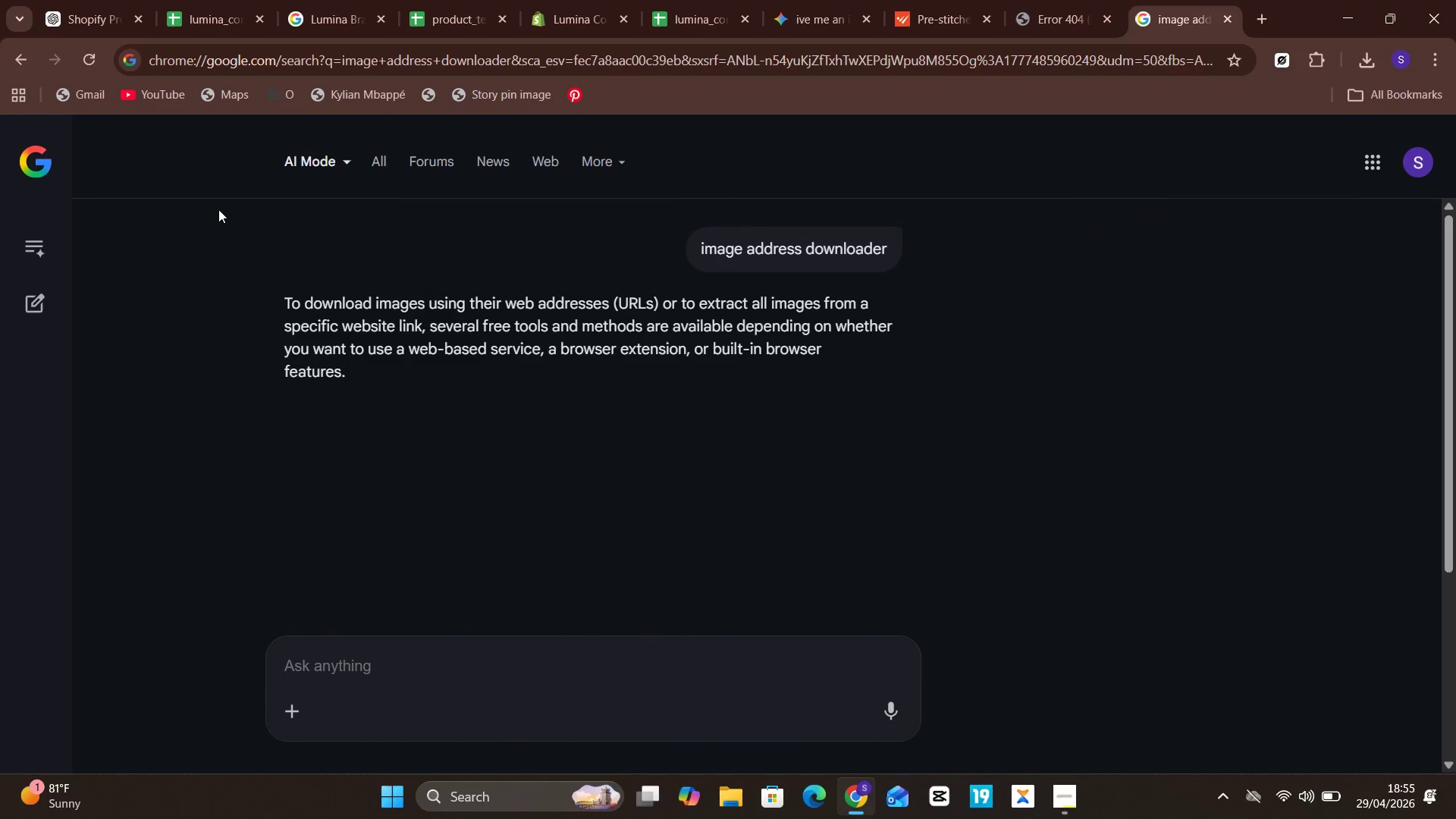 
left_click([407, 658])
 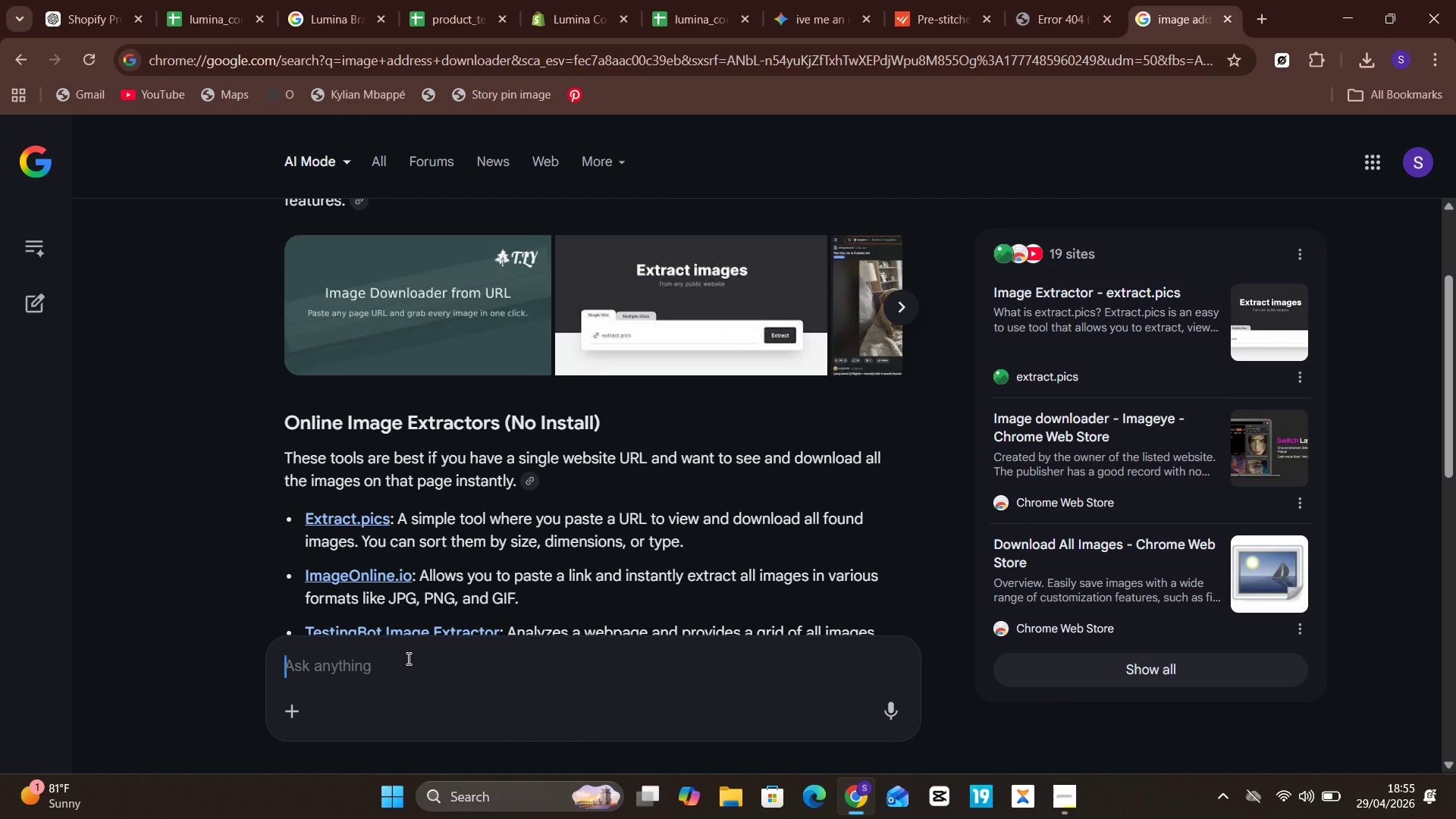 
type(no, i want to copy he)
key(Backspace)
key(Backspace)
type(the image addreesses)
 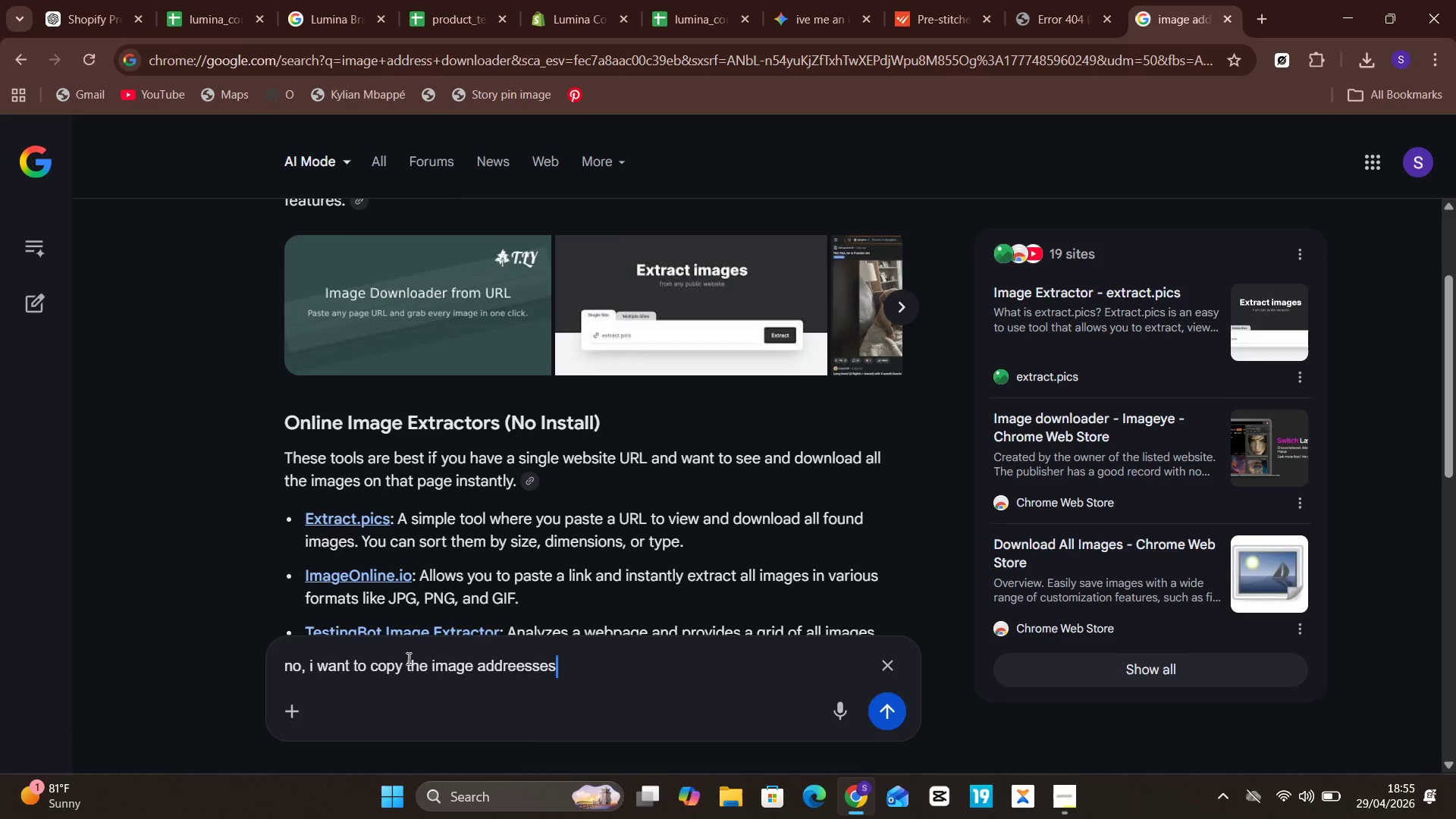 
key(Enter)
 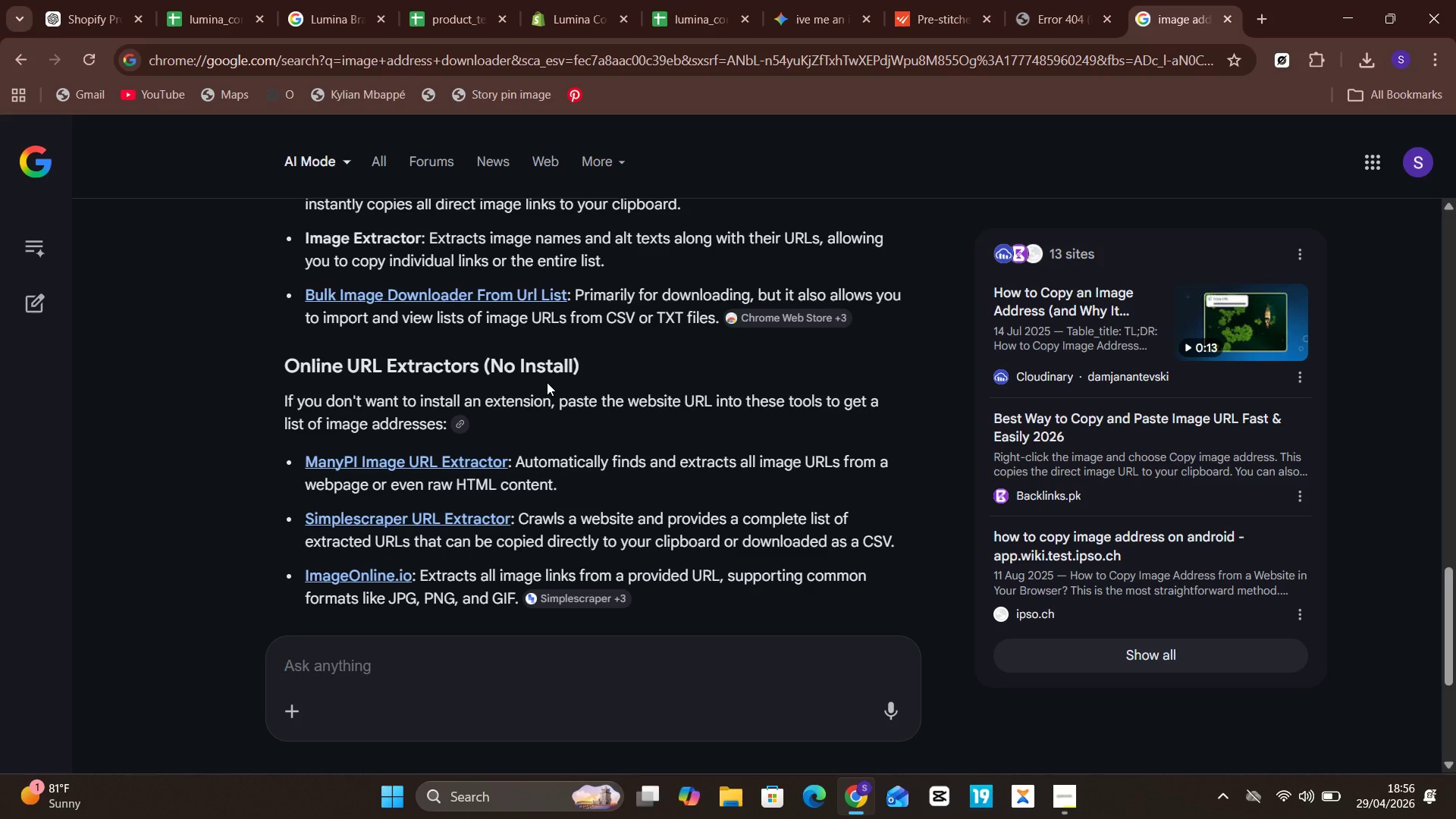 
wait(25.67)
 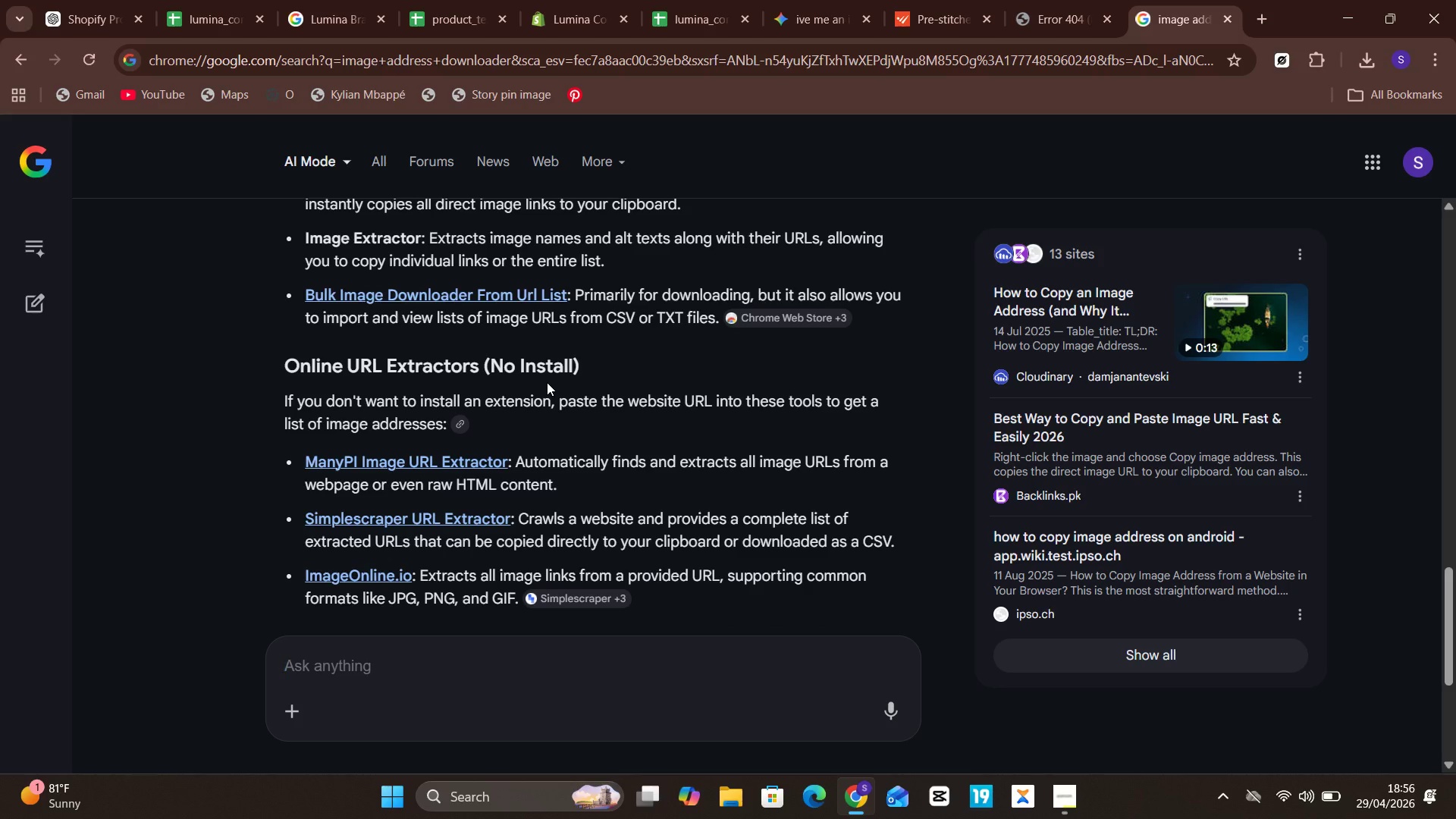 
left_click([760, 59])
 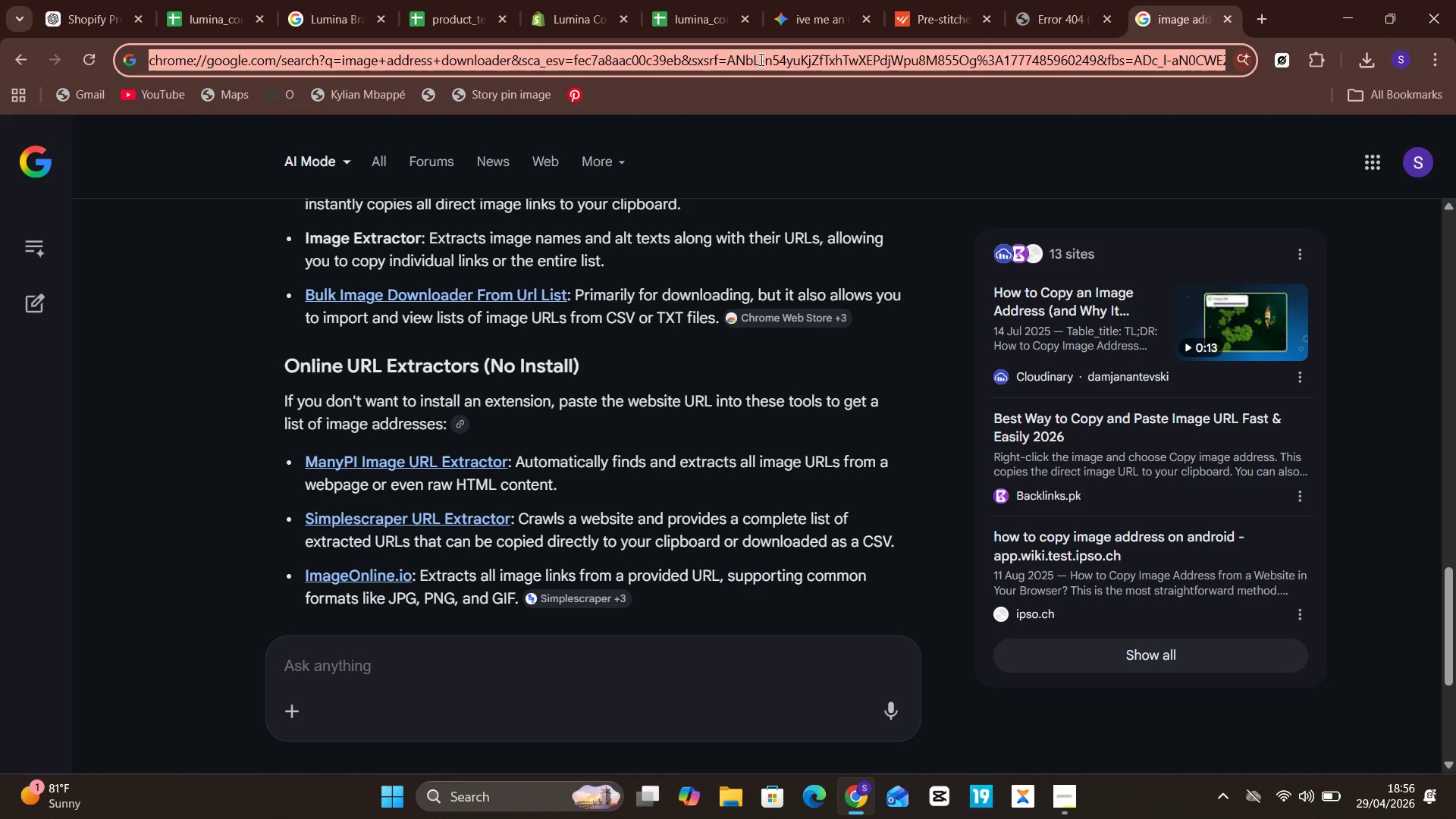 
type(image url extr)
 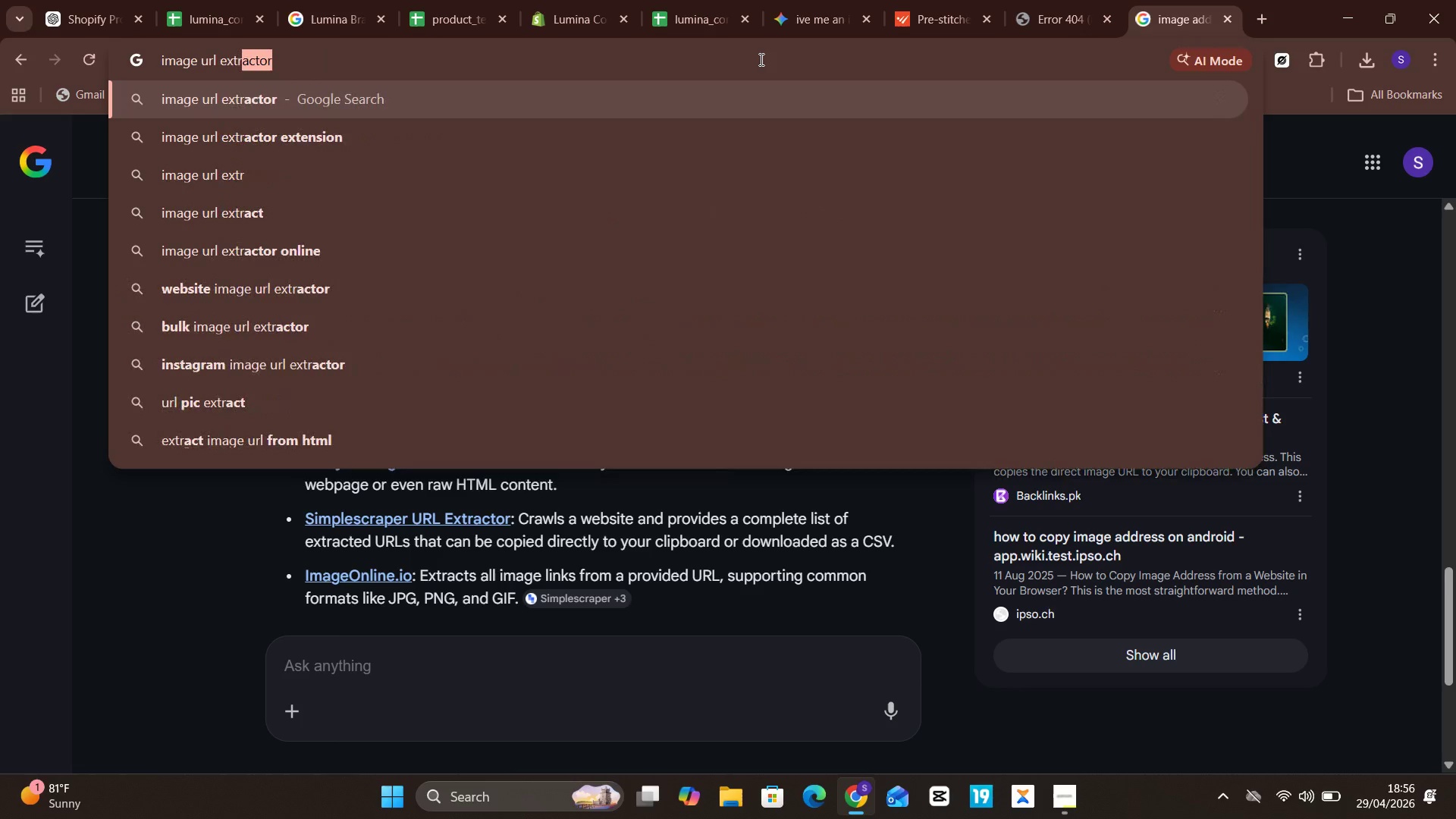 
key(Enter)
 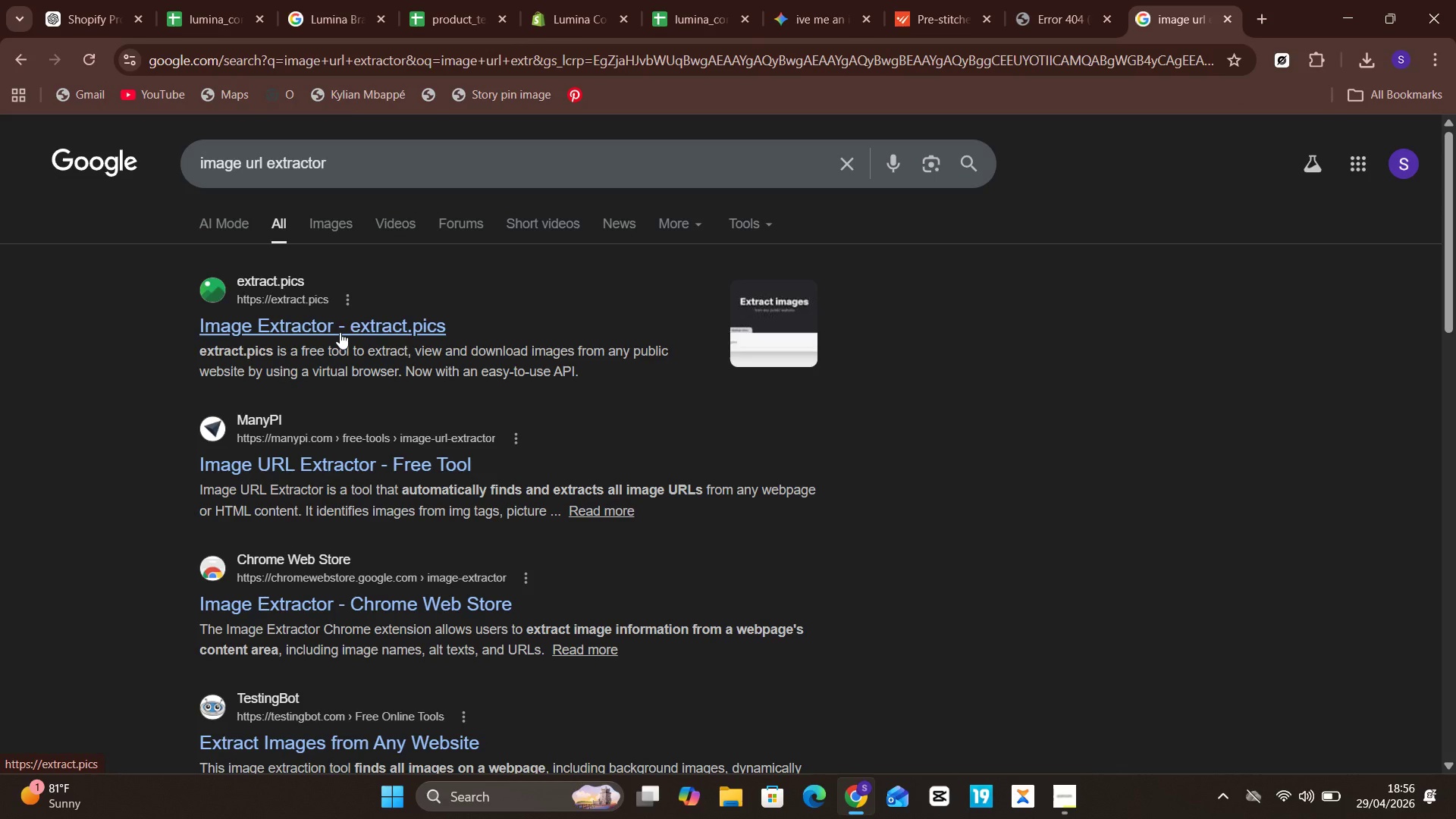 
wait(8.72)
 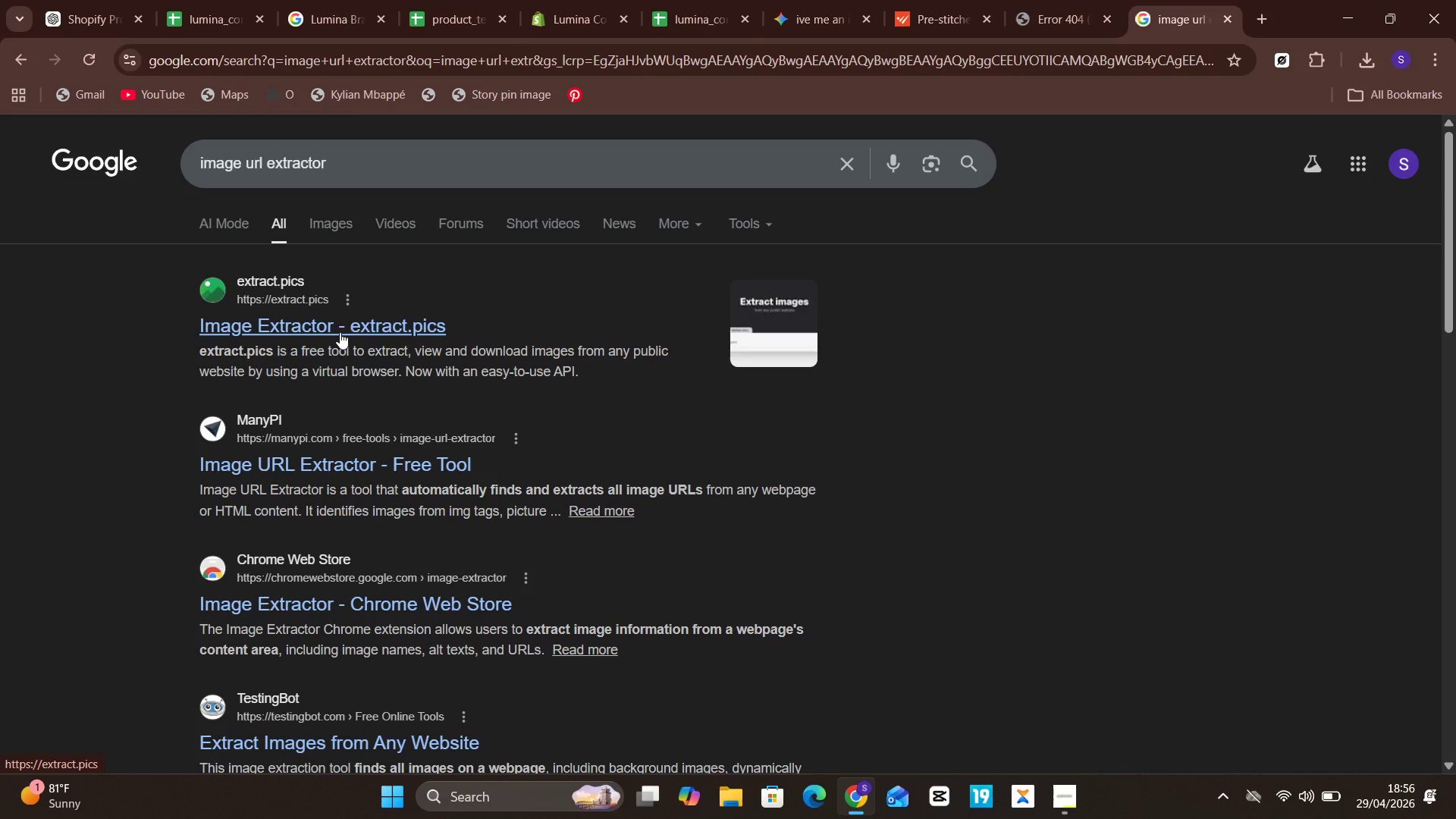 
left_click([353, 454])
 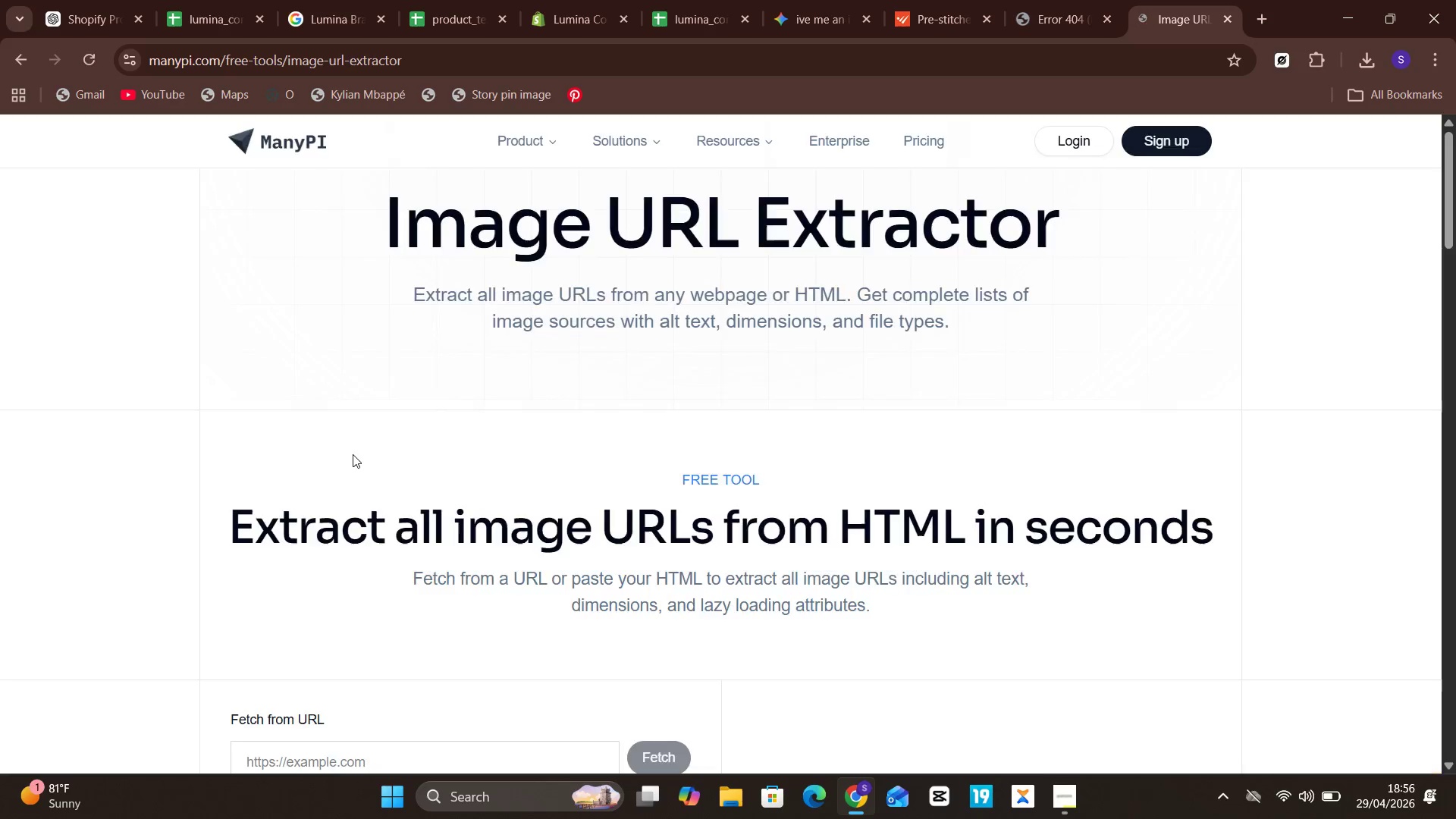 
mouse_move([483, 575])
 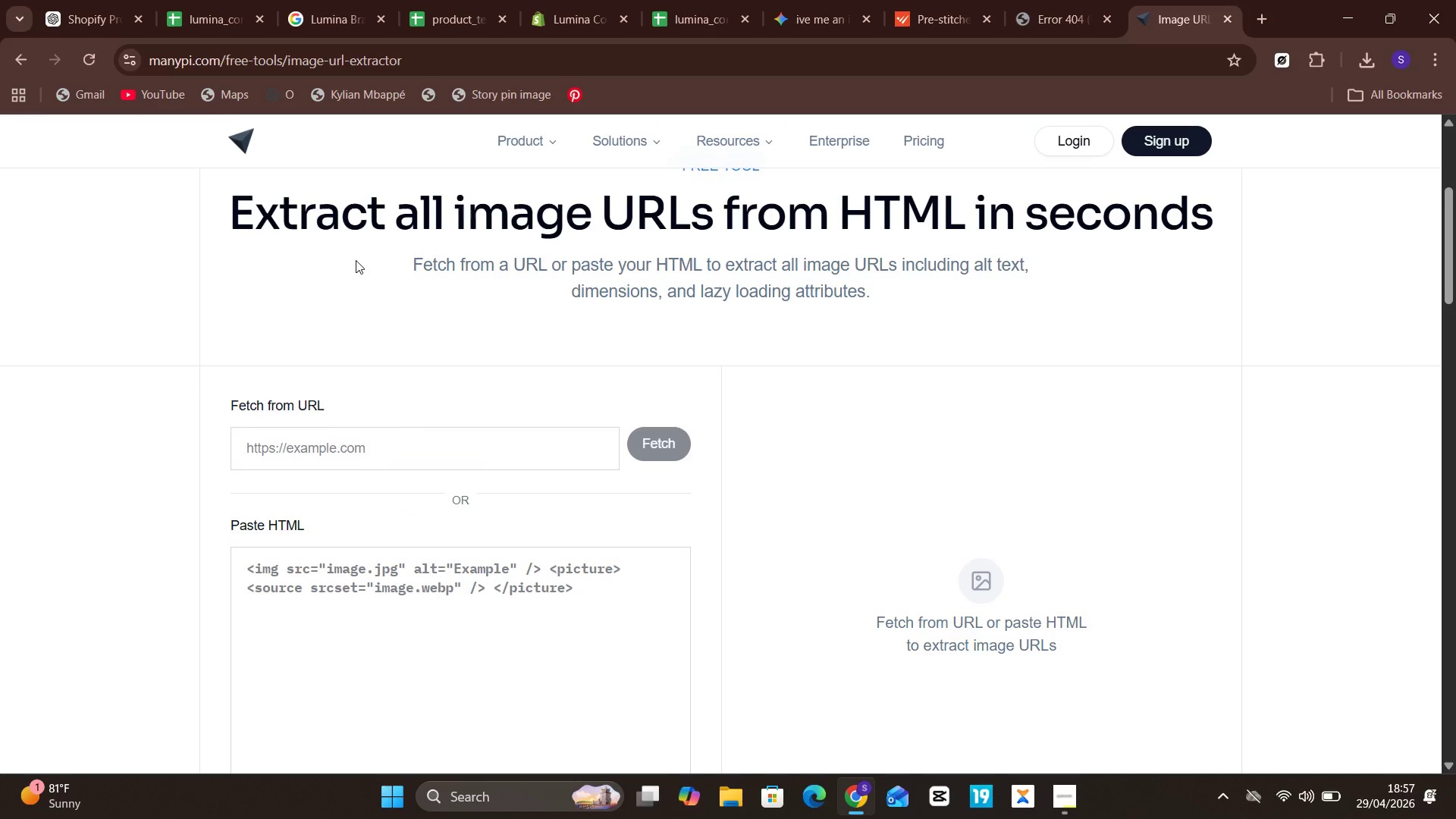 
wait(31.35)
 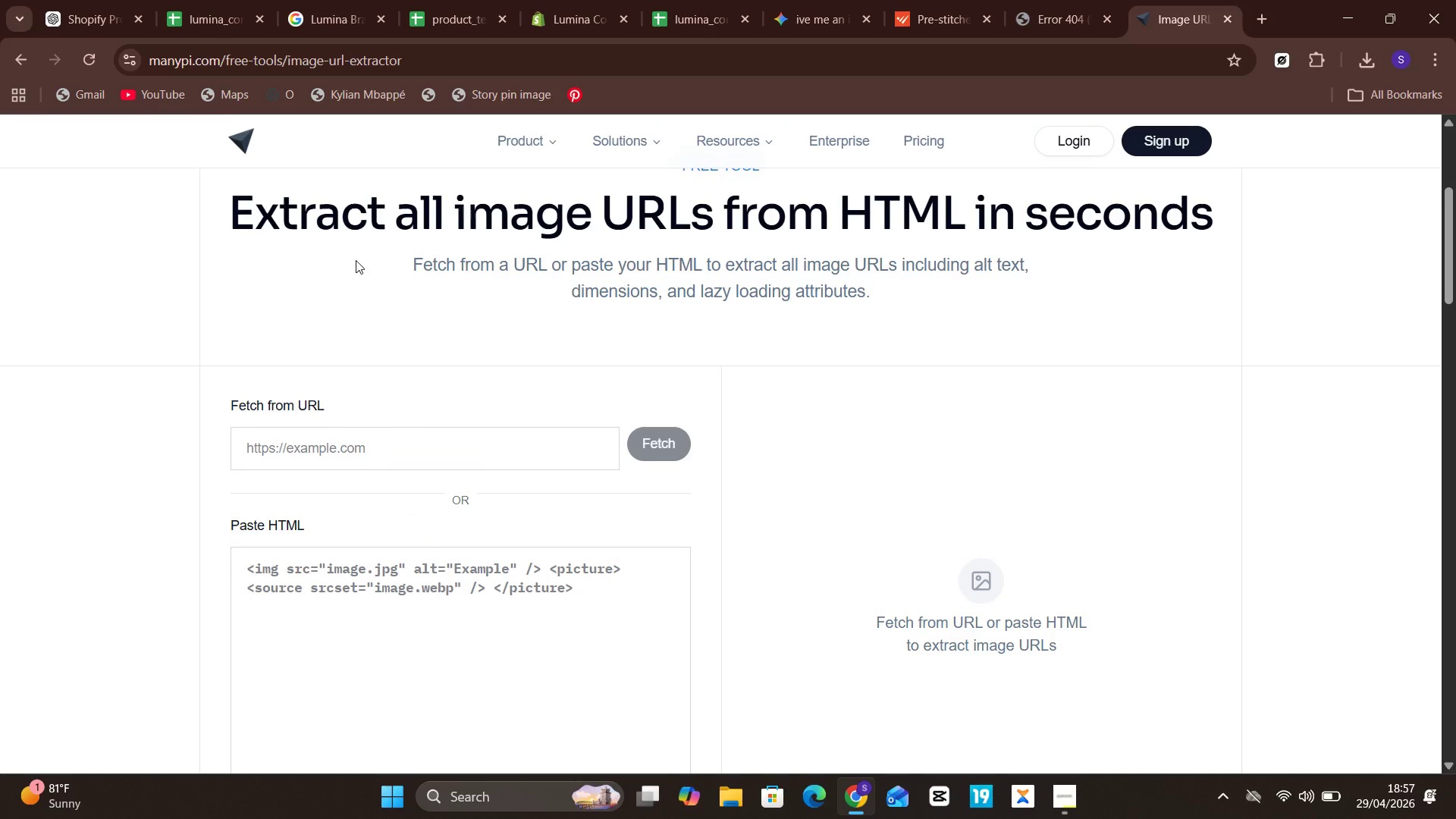 
left_click([800, 8])
 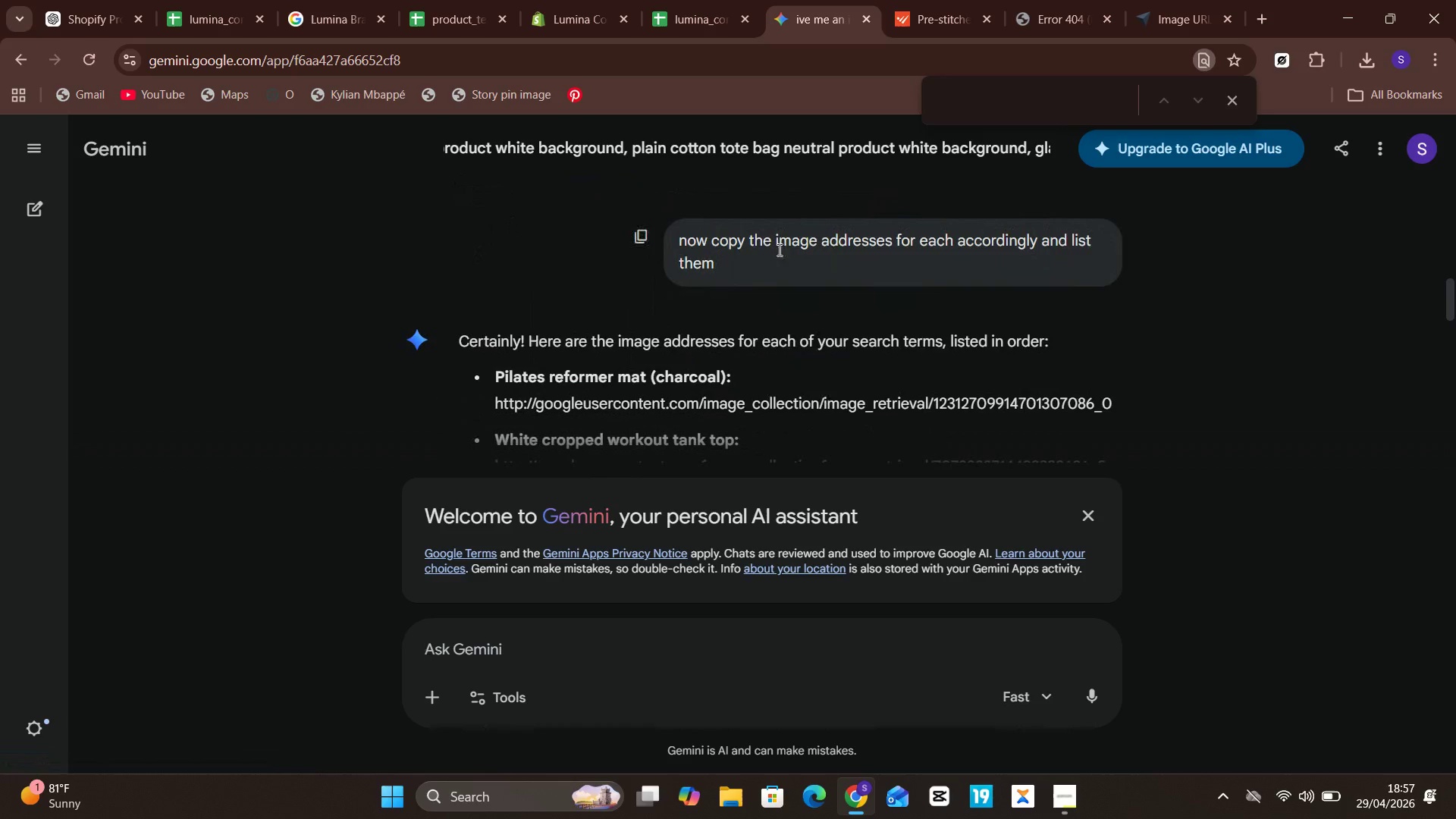 
wait(6.34)
 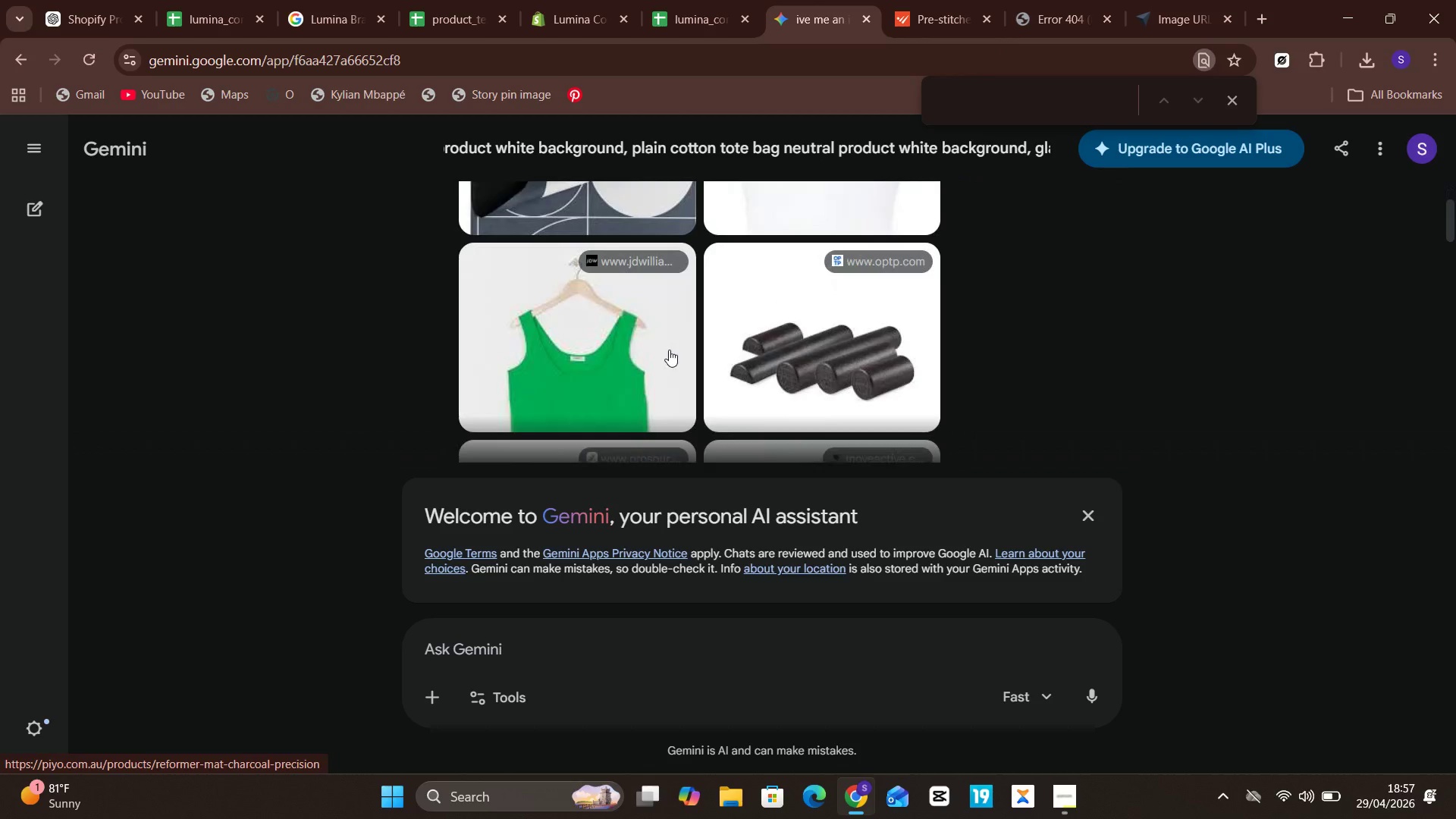 
left_click_drag(start_coordinate=[804, 218], to_coordinate=[786, 256])
 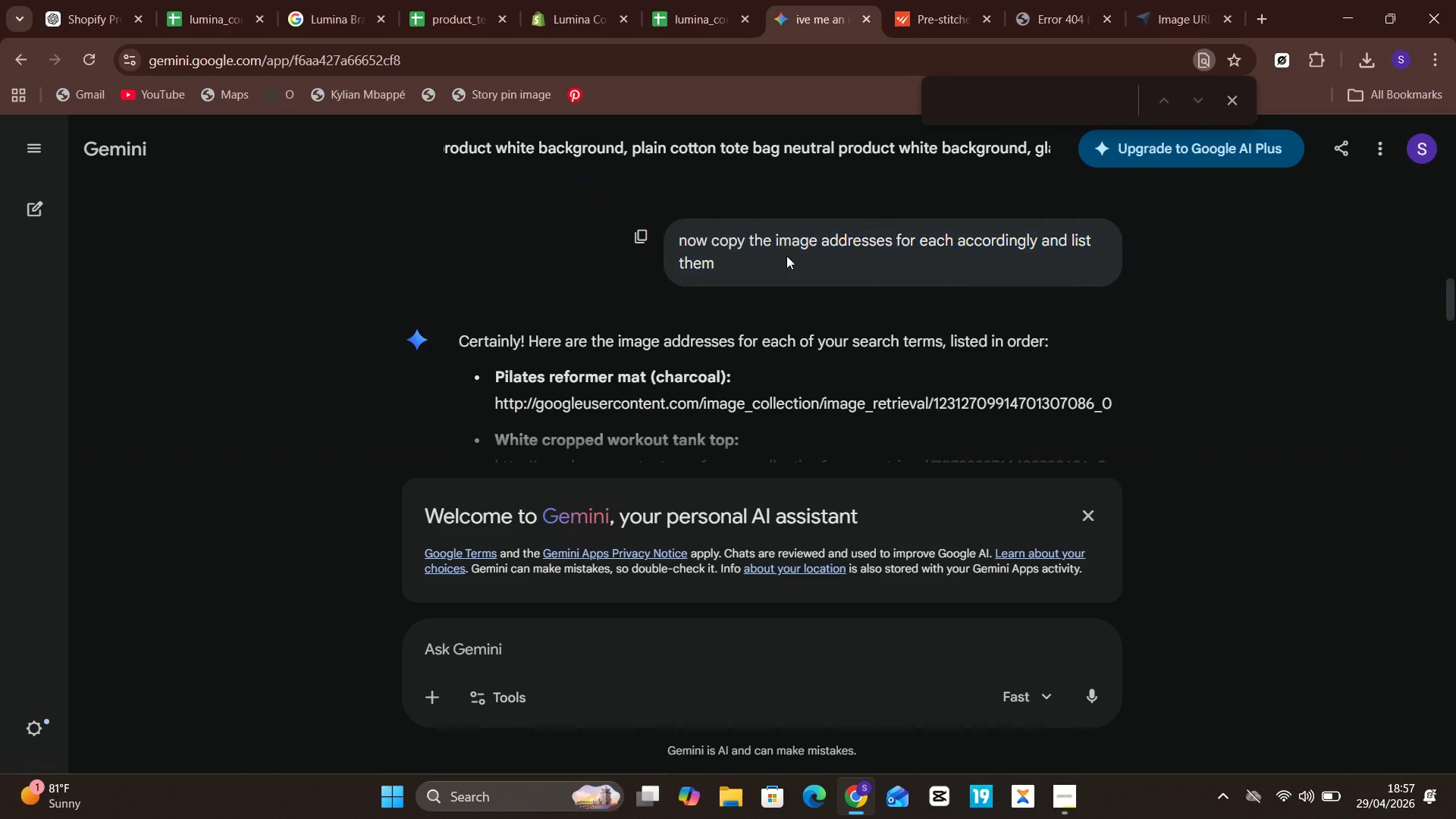 
double_click([786, 256])
 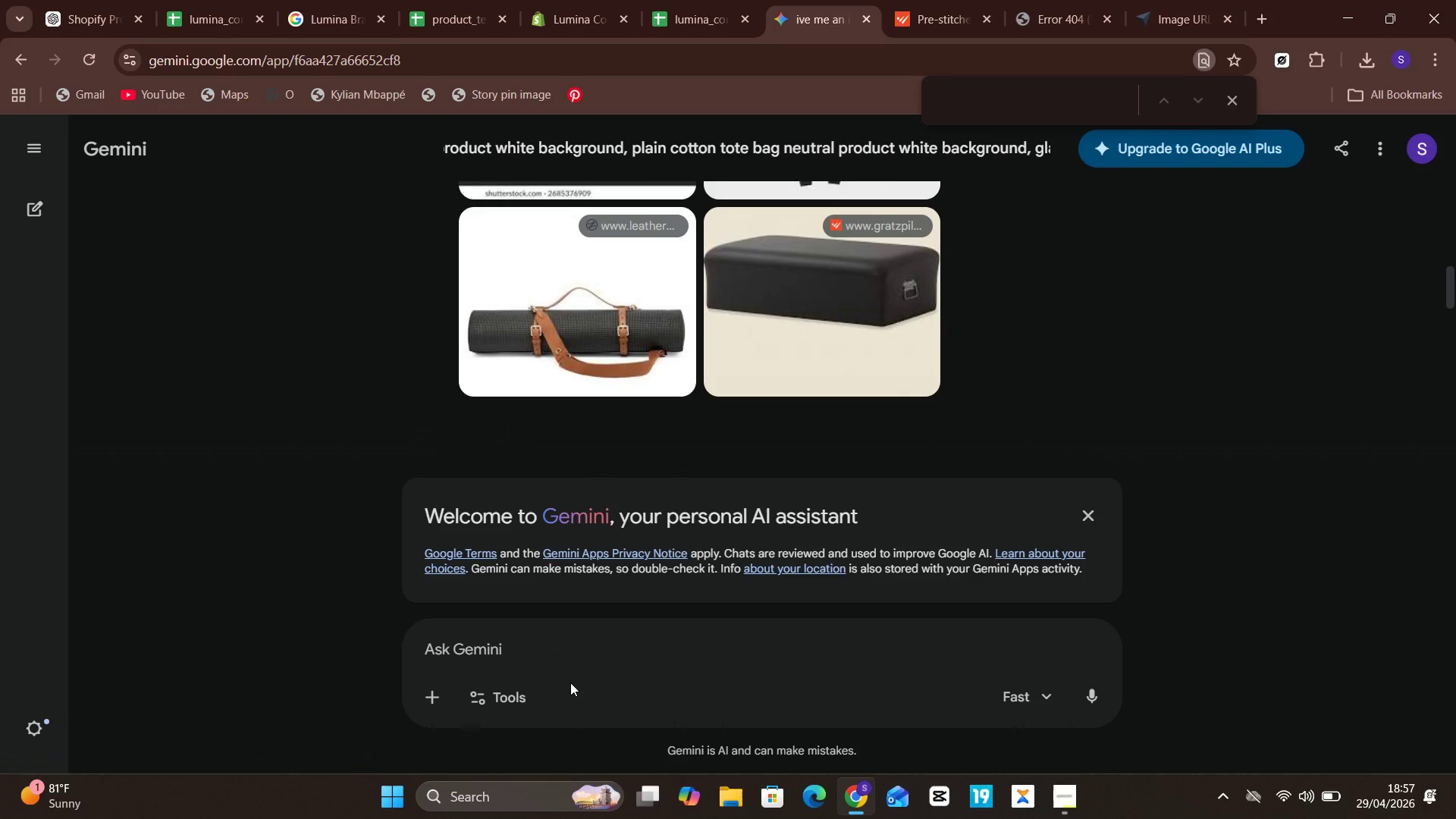 
left_click([595, 654])
 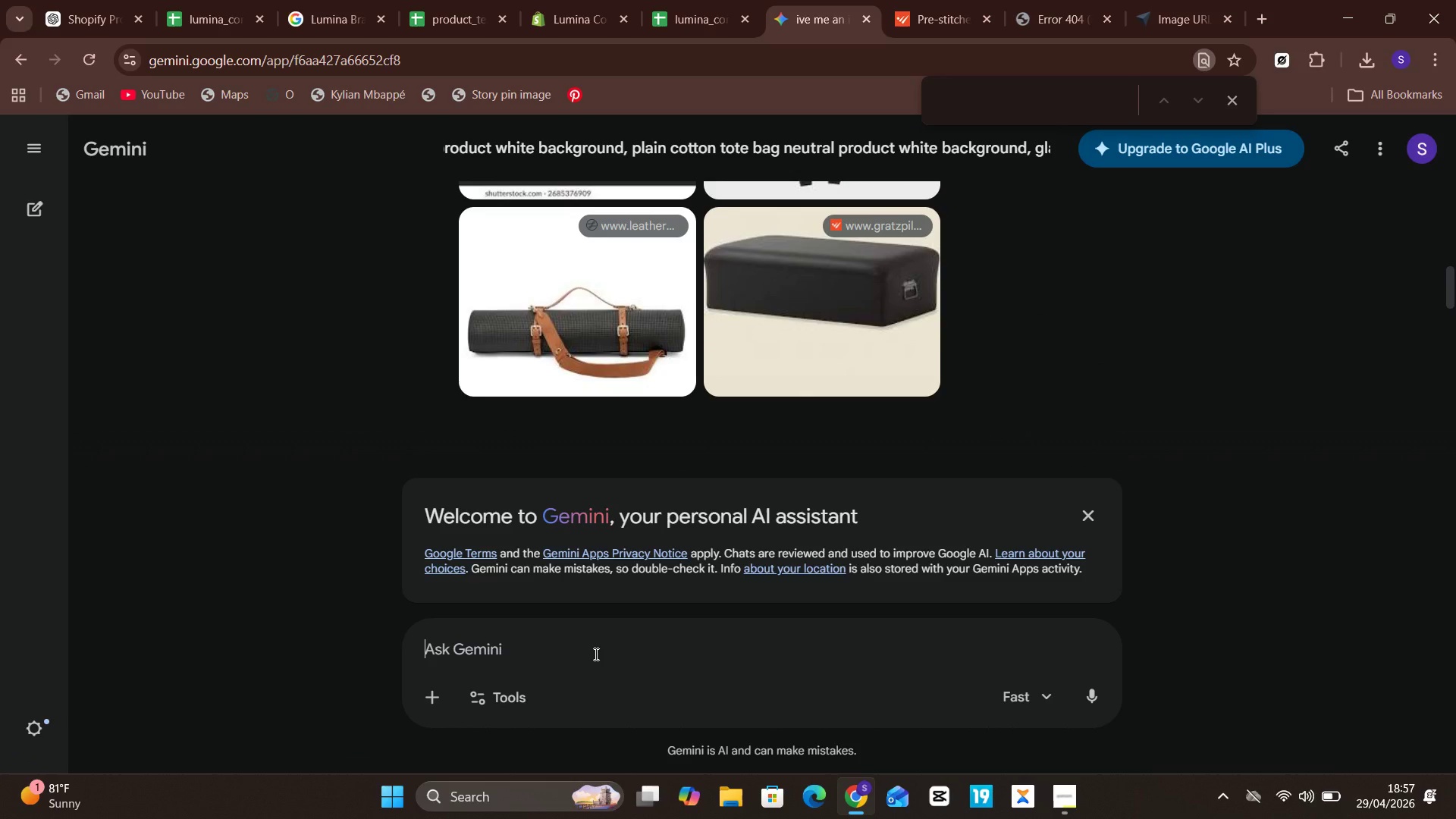 
type(just give me the links to these images)
 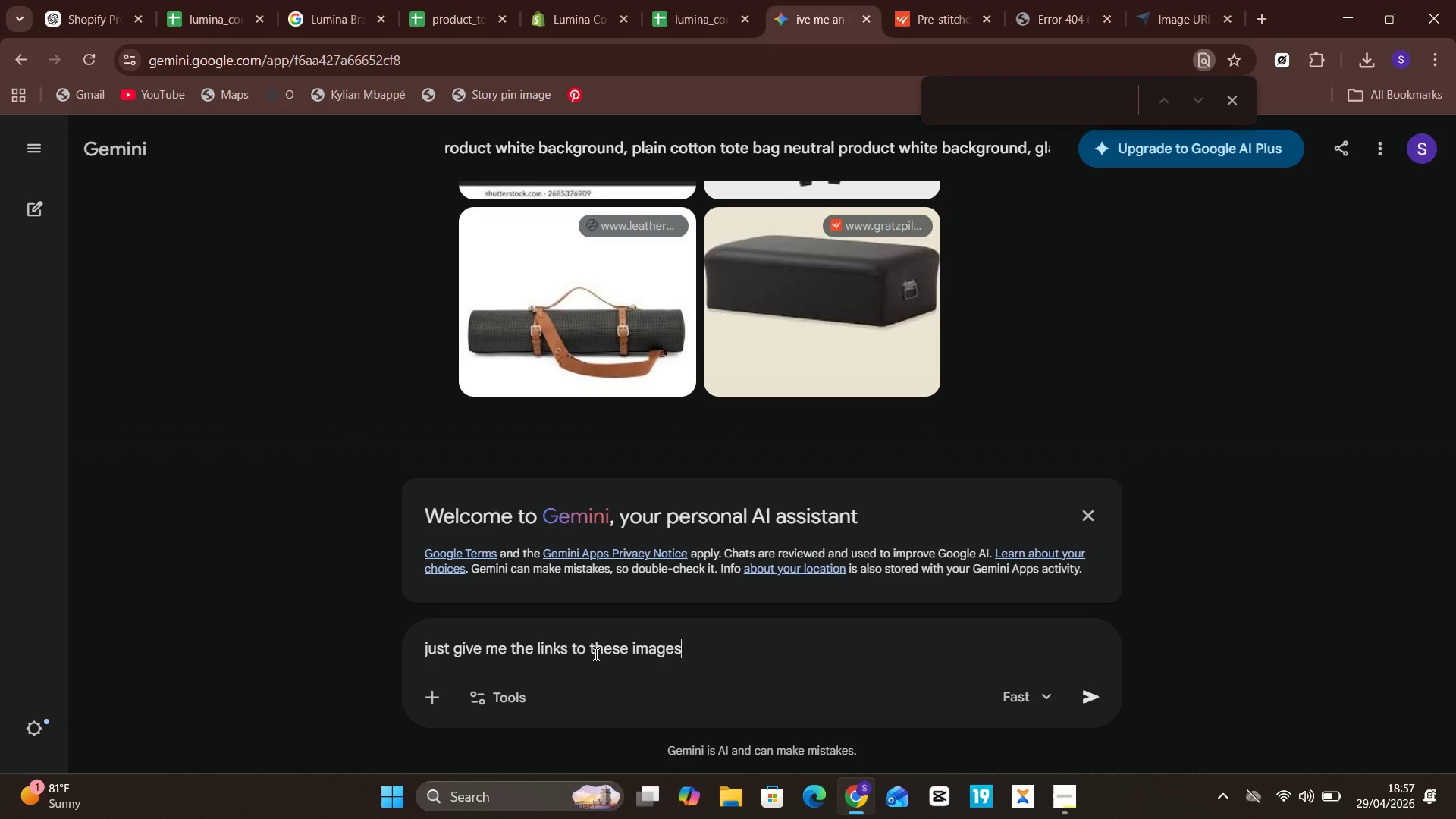 
key(Enter)
 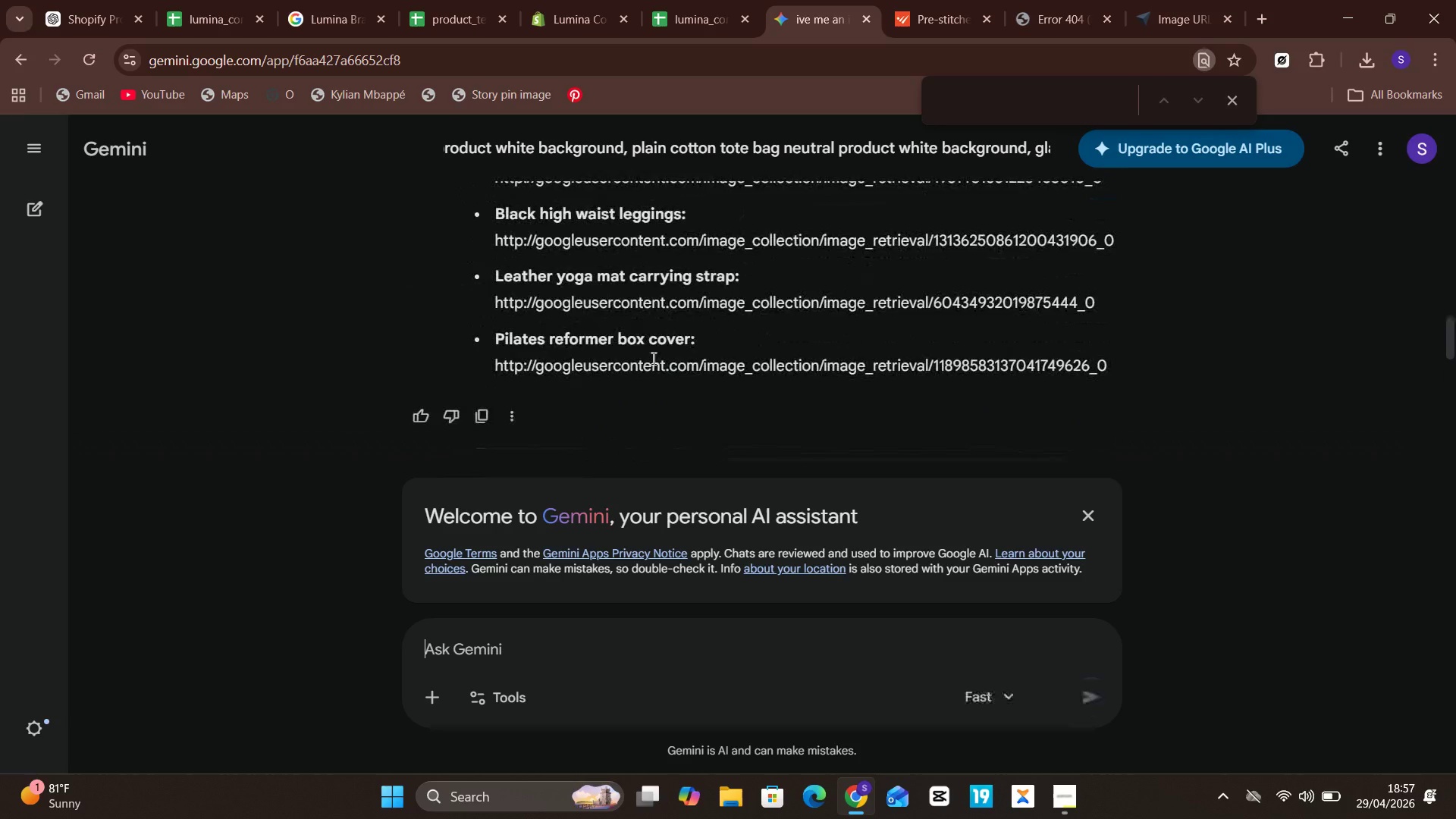 
wait(18.51)
 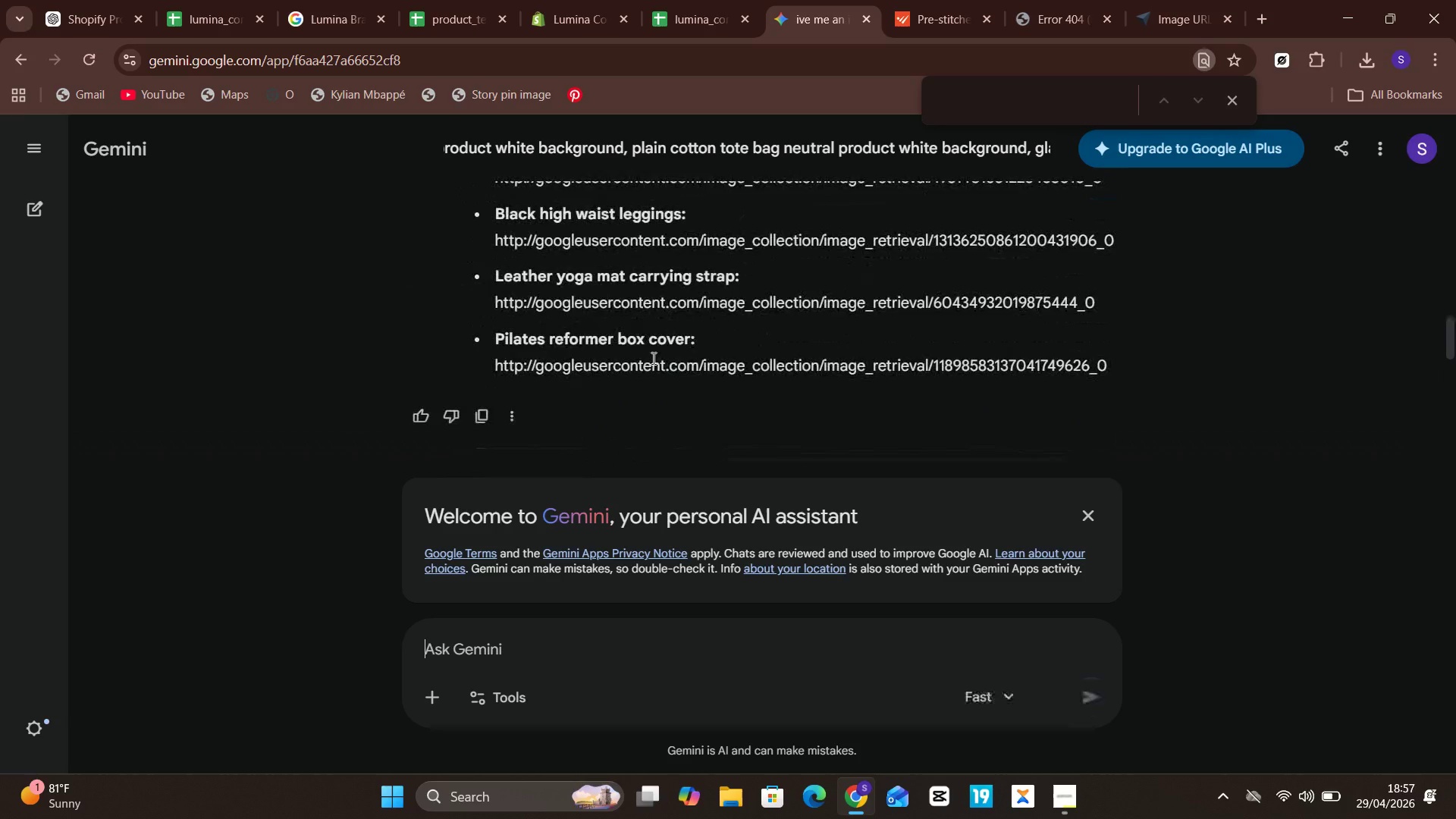 
mouse_move([615, 270])
 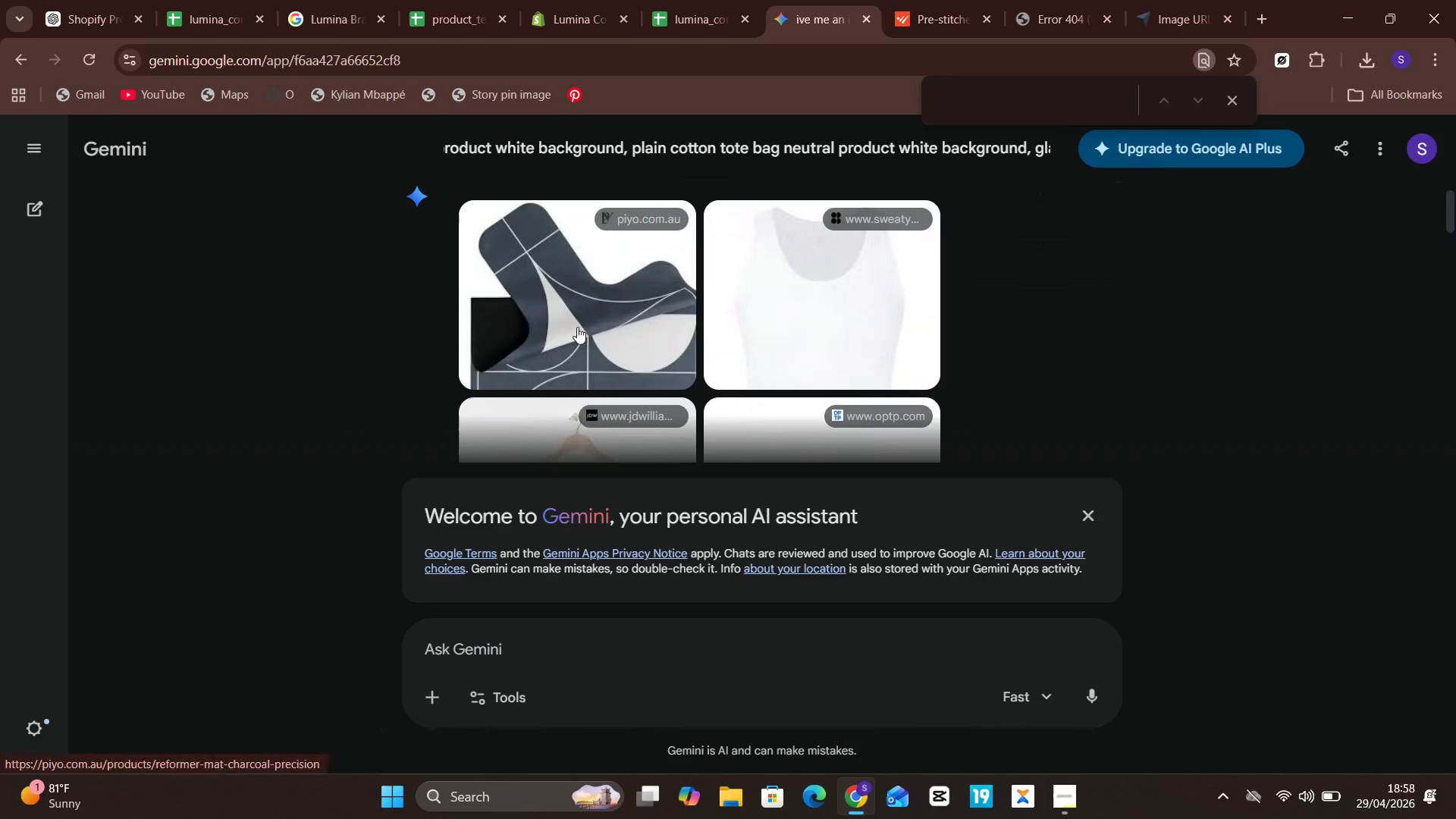 
right_click([577, 327])
 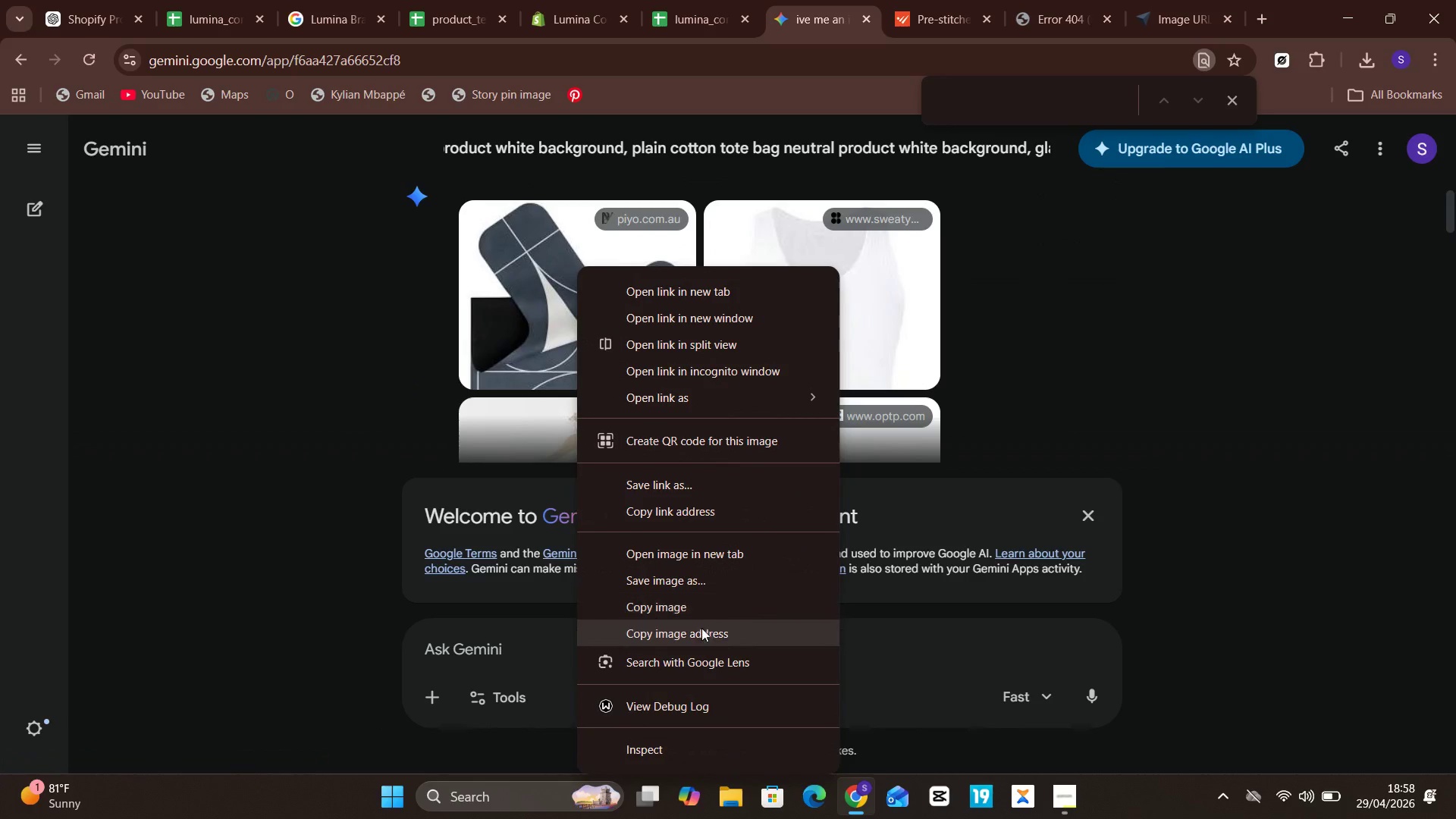 
left_click([702, 632])
 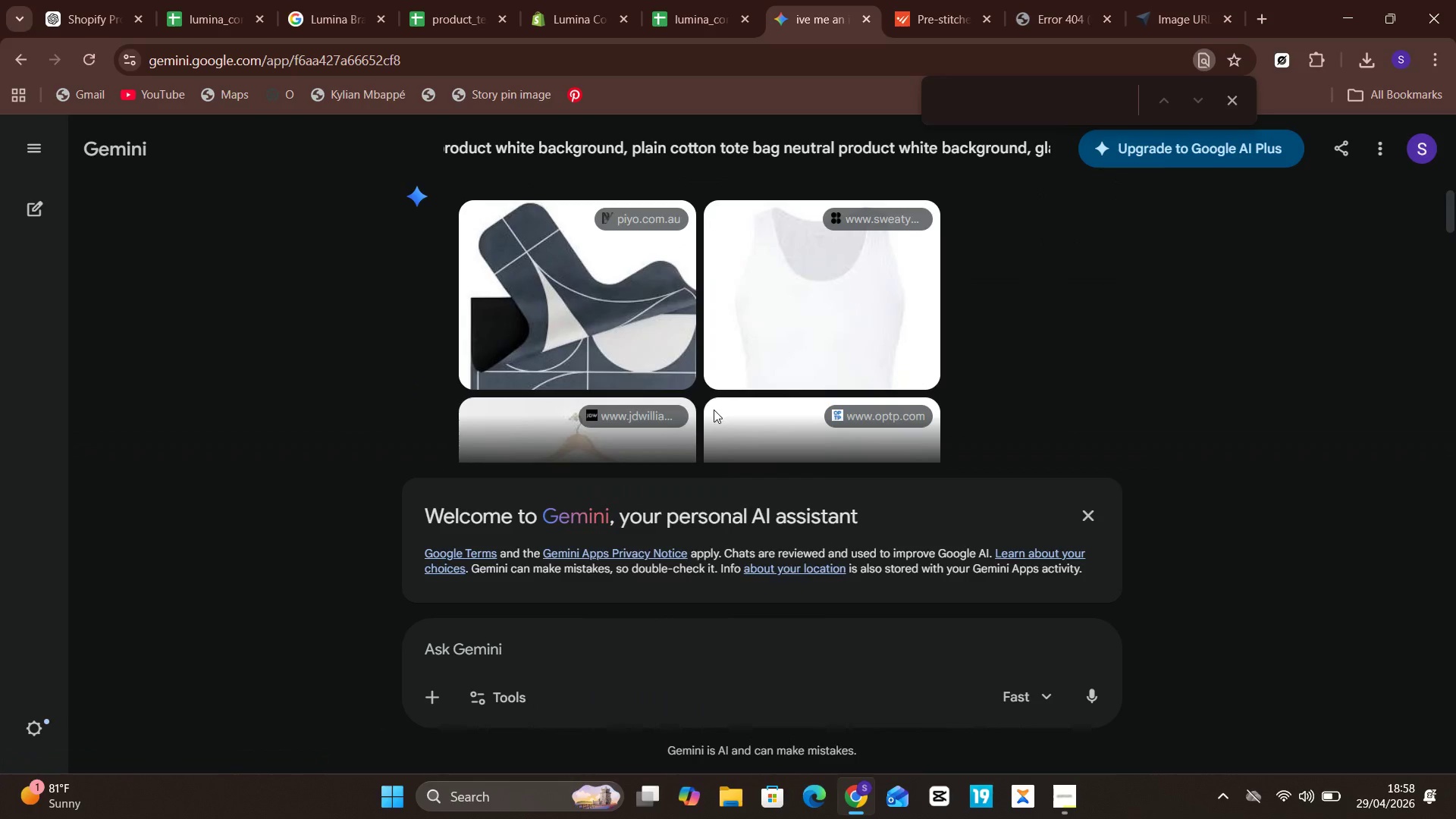 
mouse_move([701, 199])
 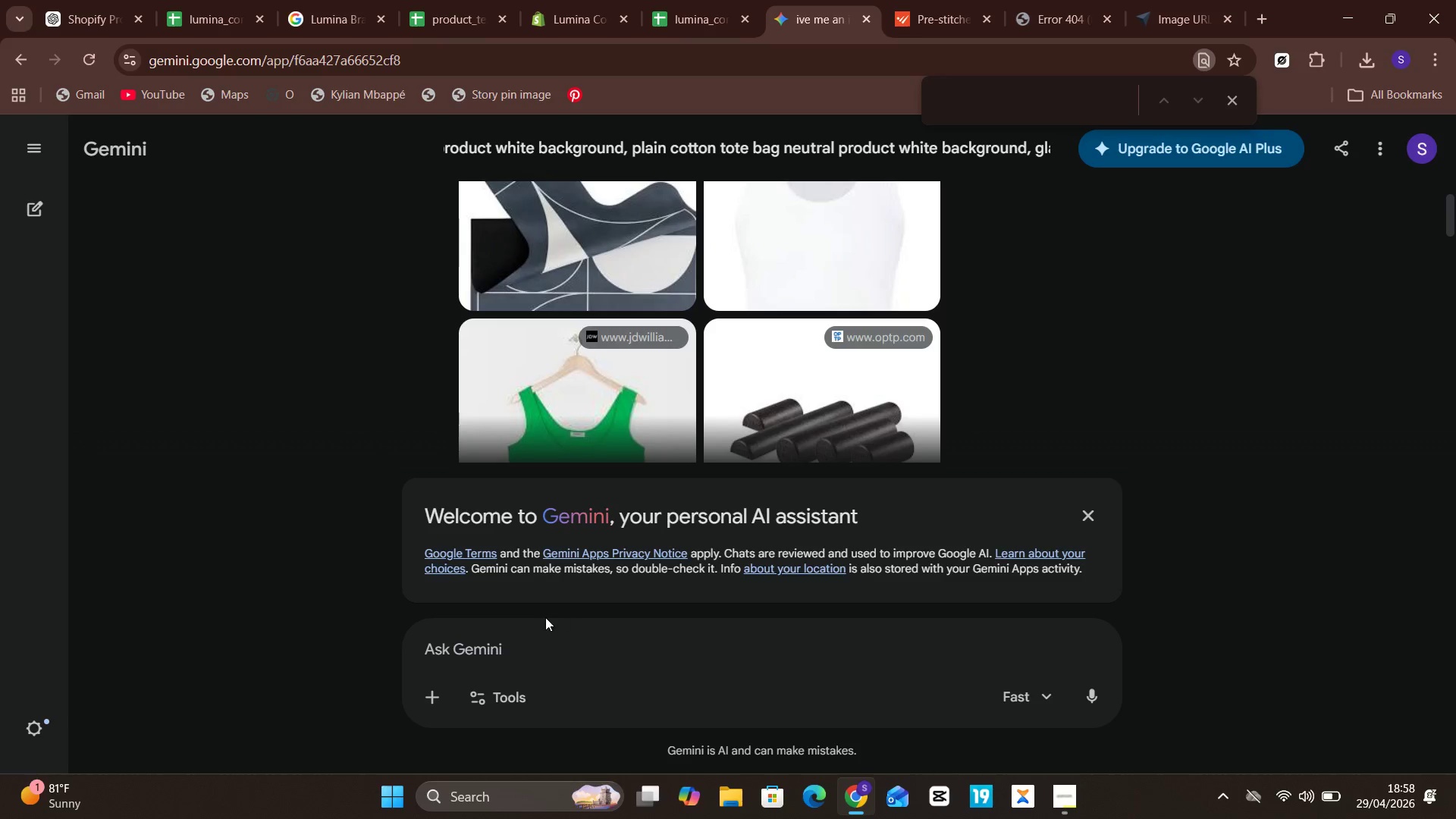 
wait(6.58)
 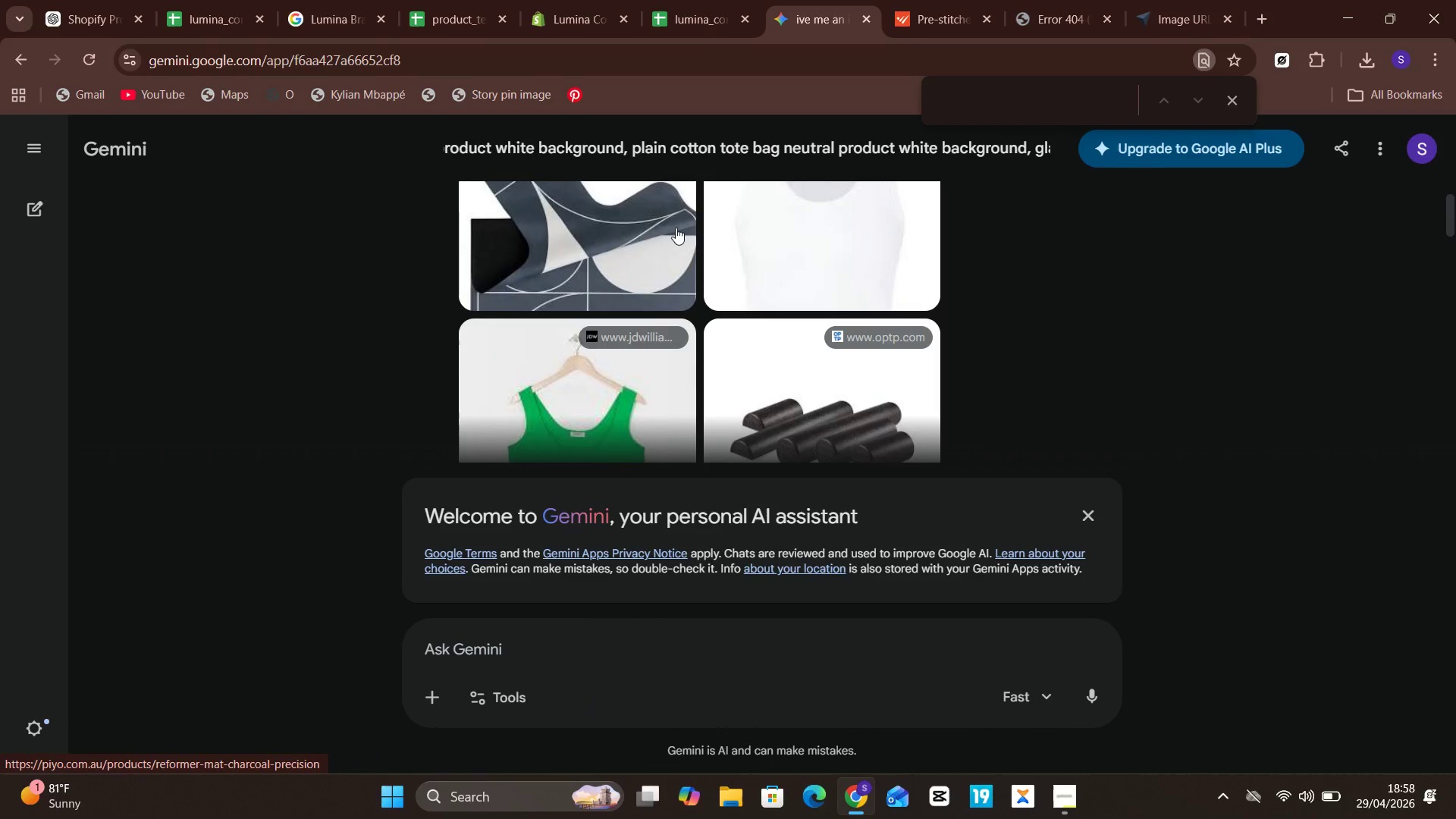 
left_click([541, 650])
 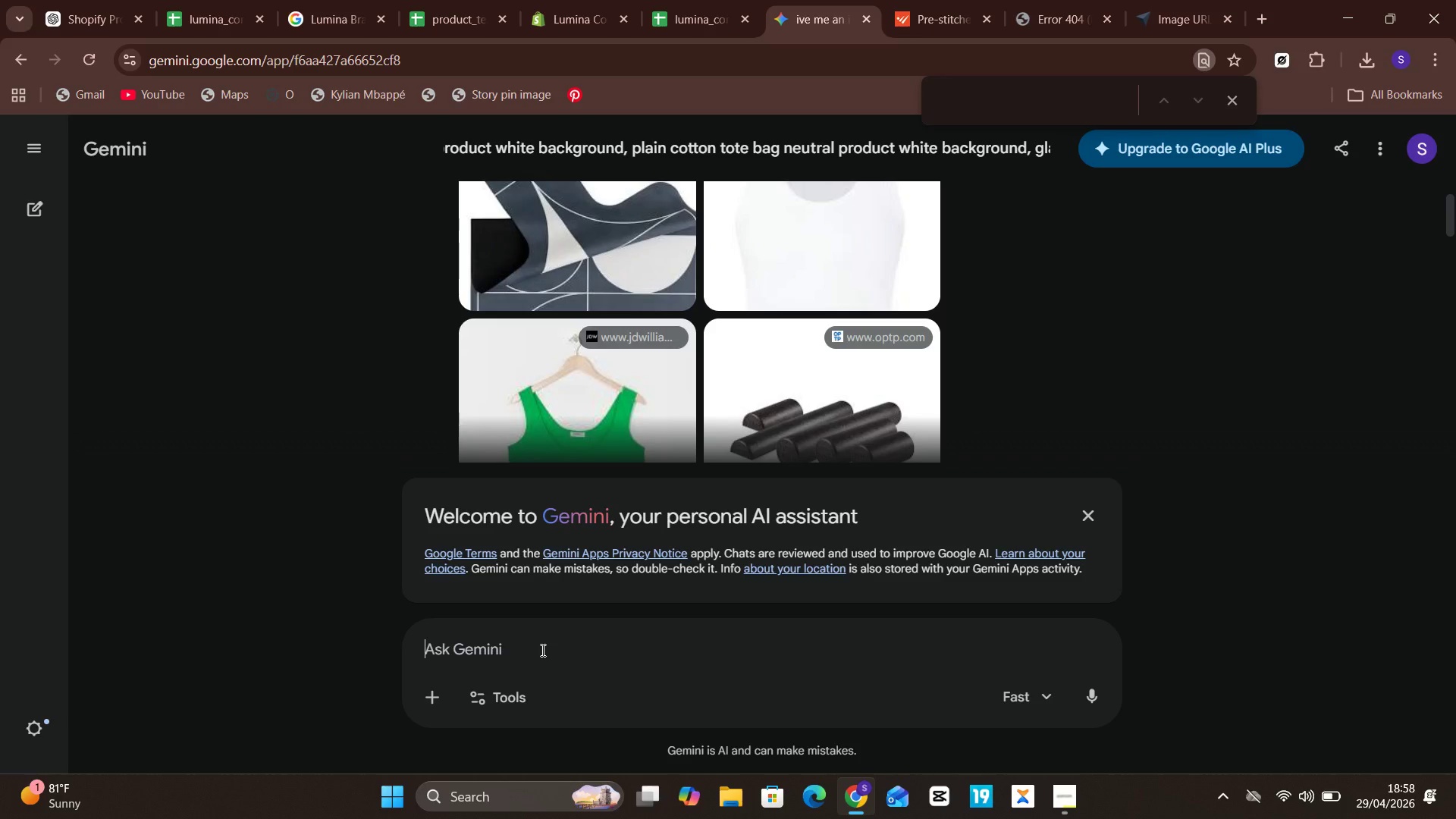 
key(Control+V)
 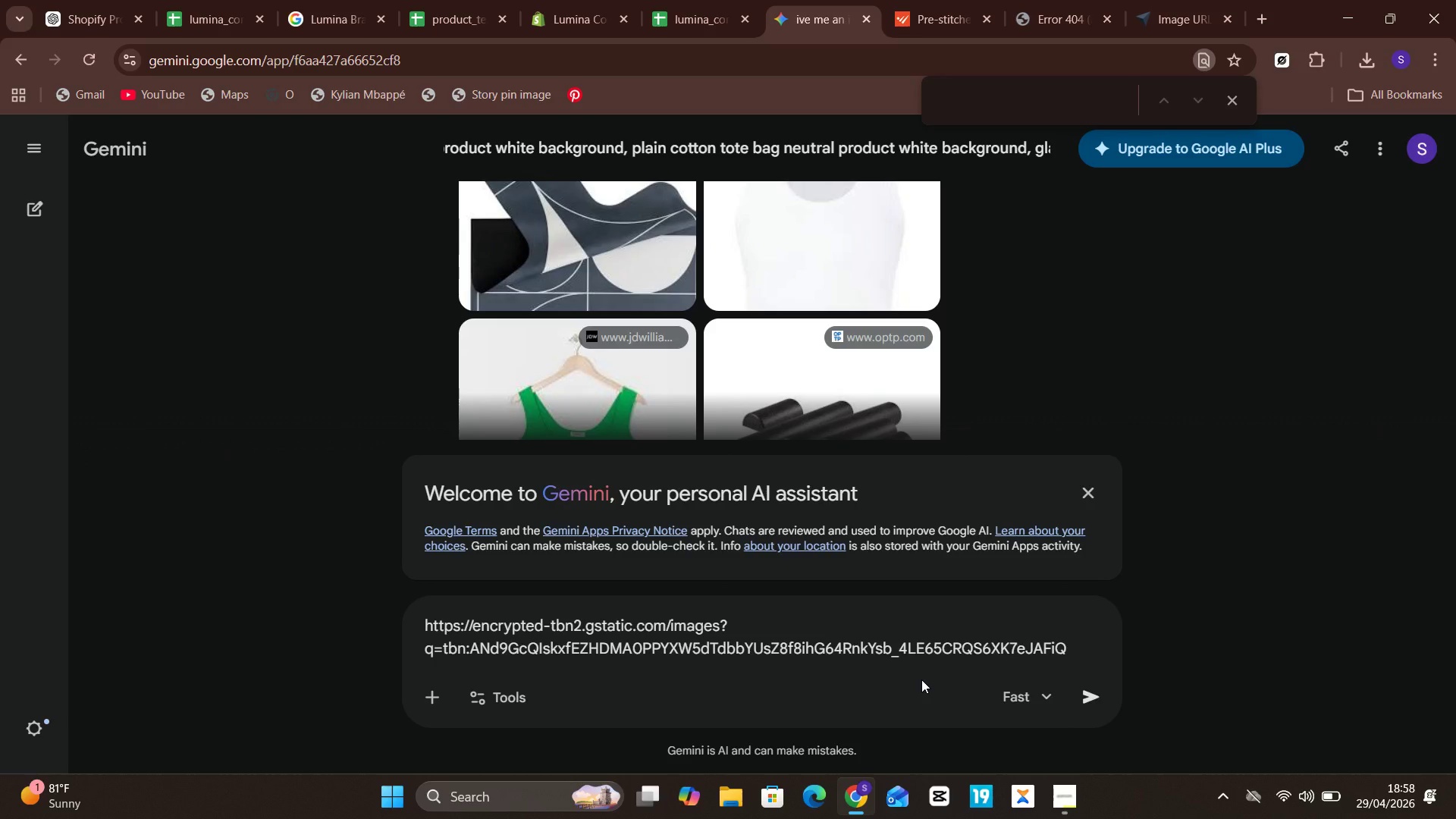 
wait(6.55)
 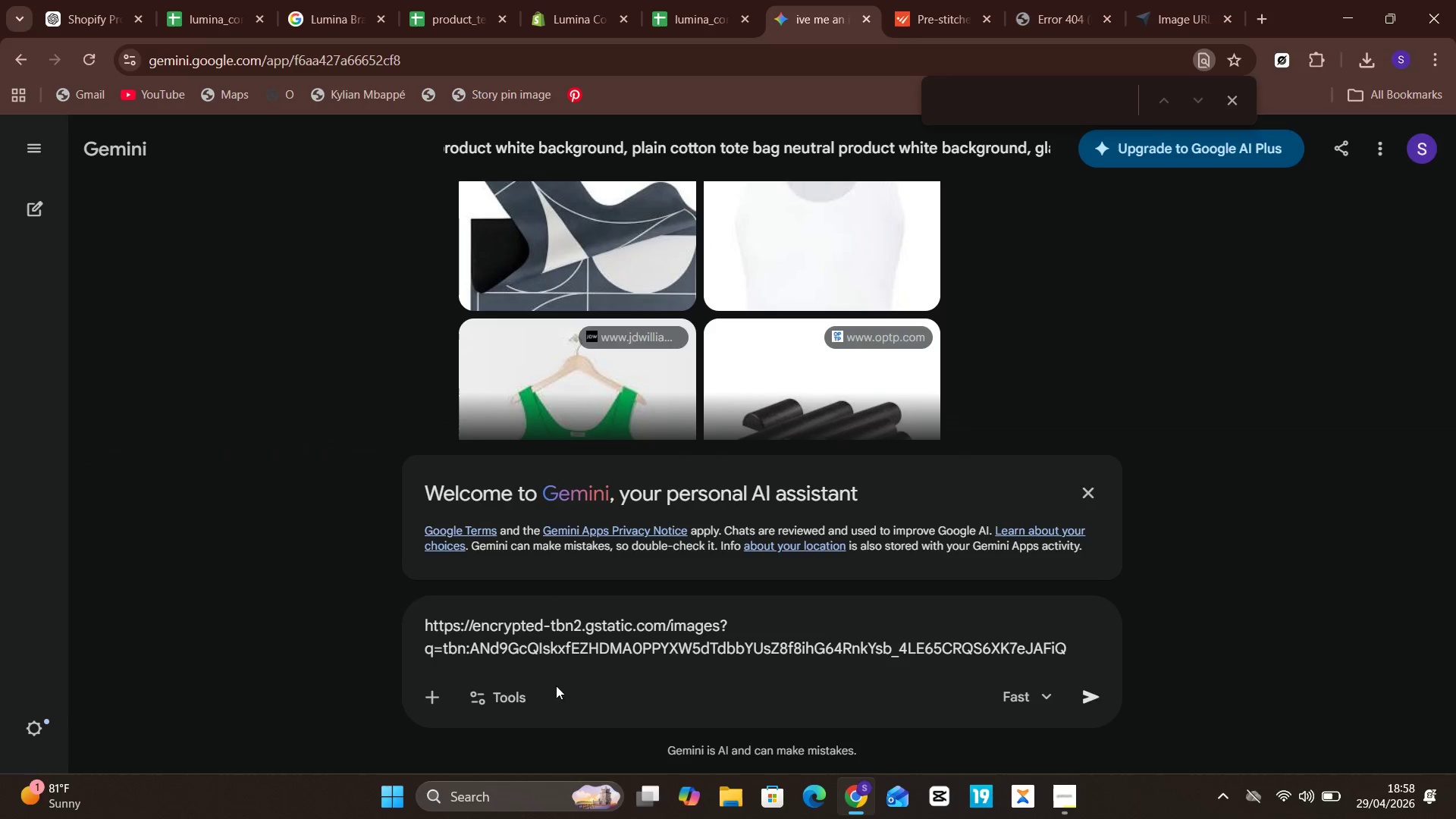 
left_click([1269, 14])
 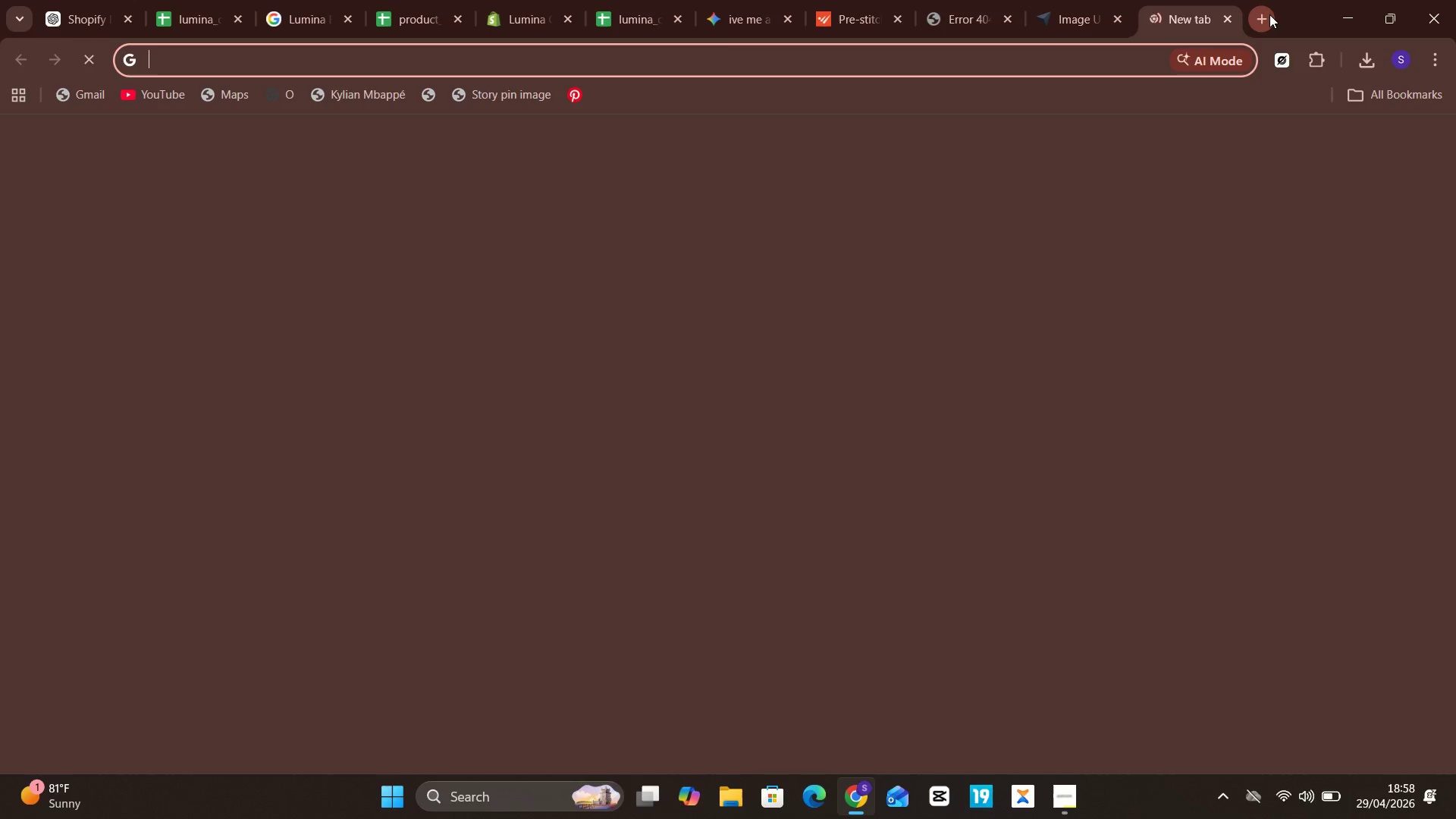 
key(Control+V)
 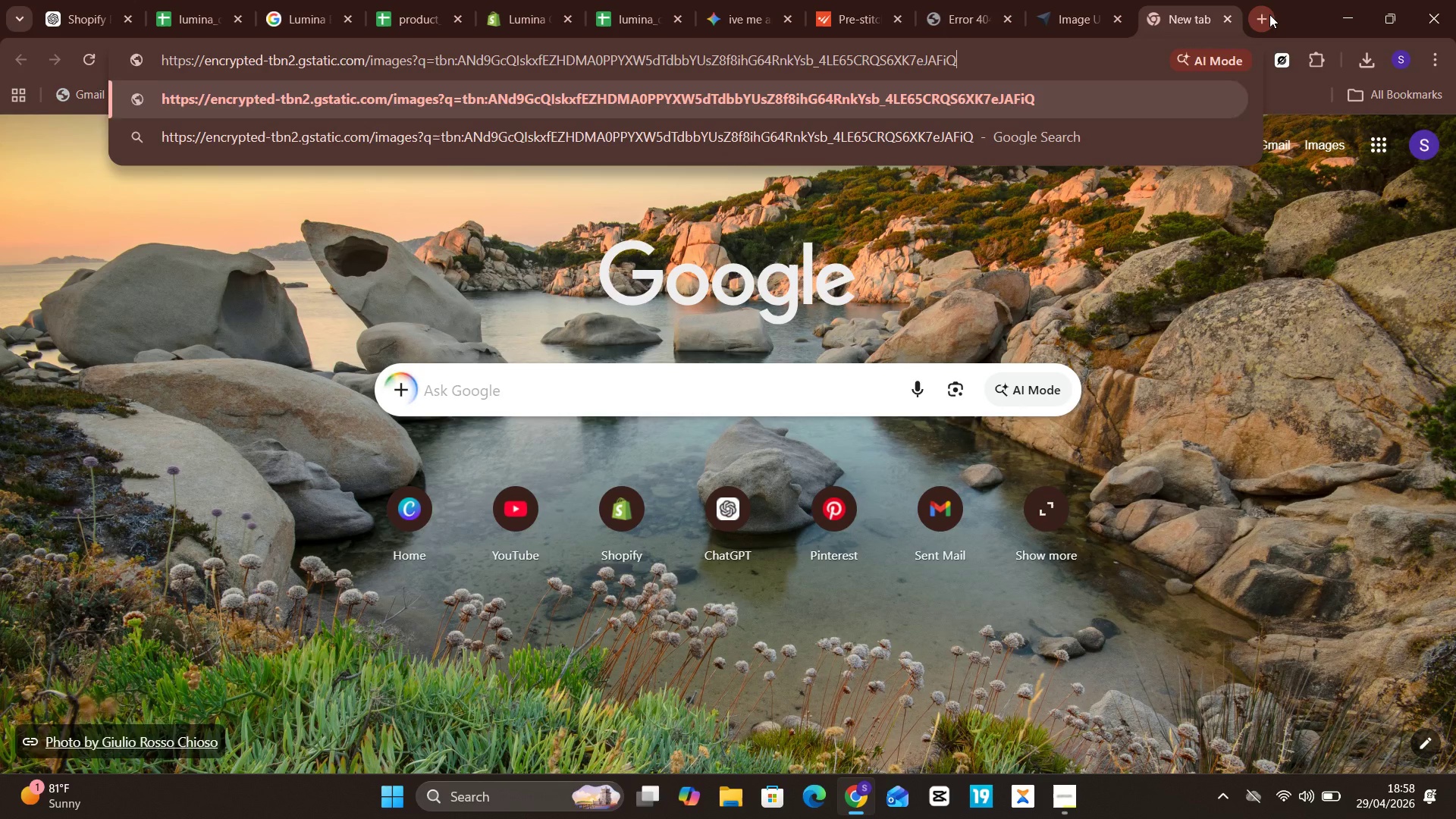 
key(ArrowUp)
 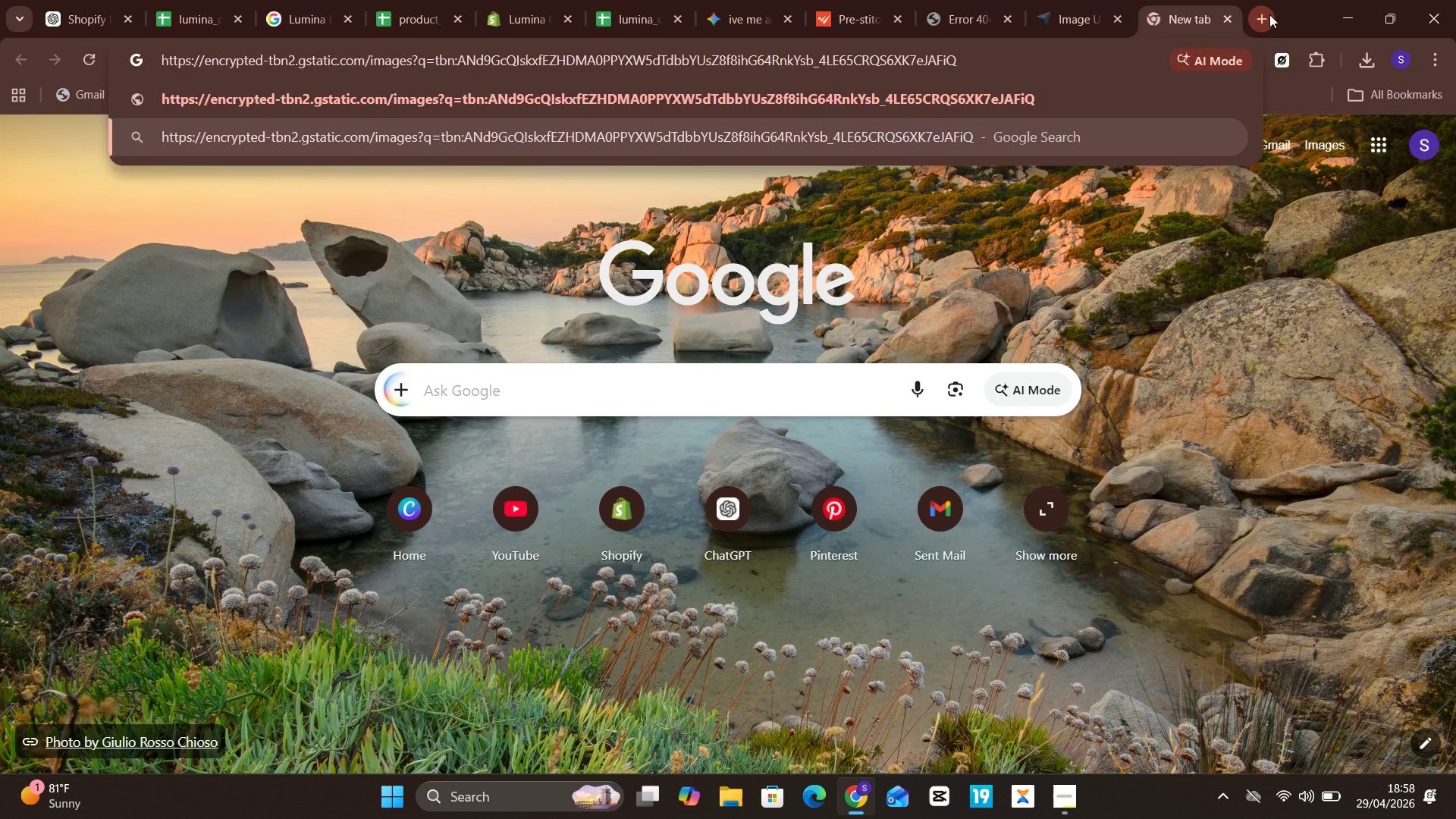 
key(Unknown)
 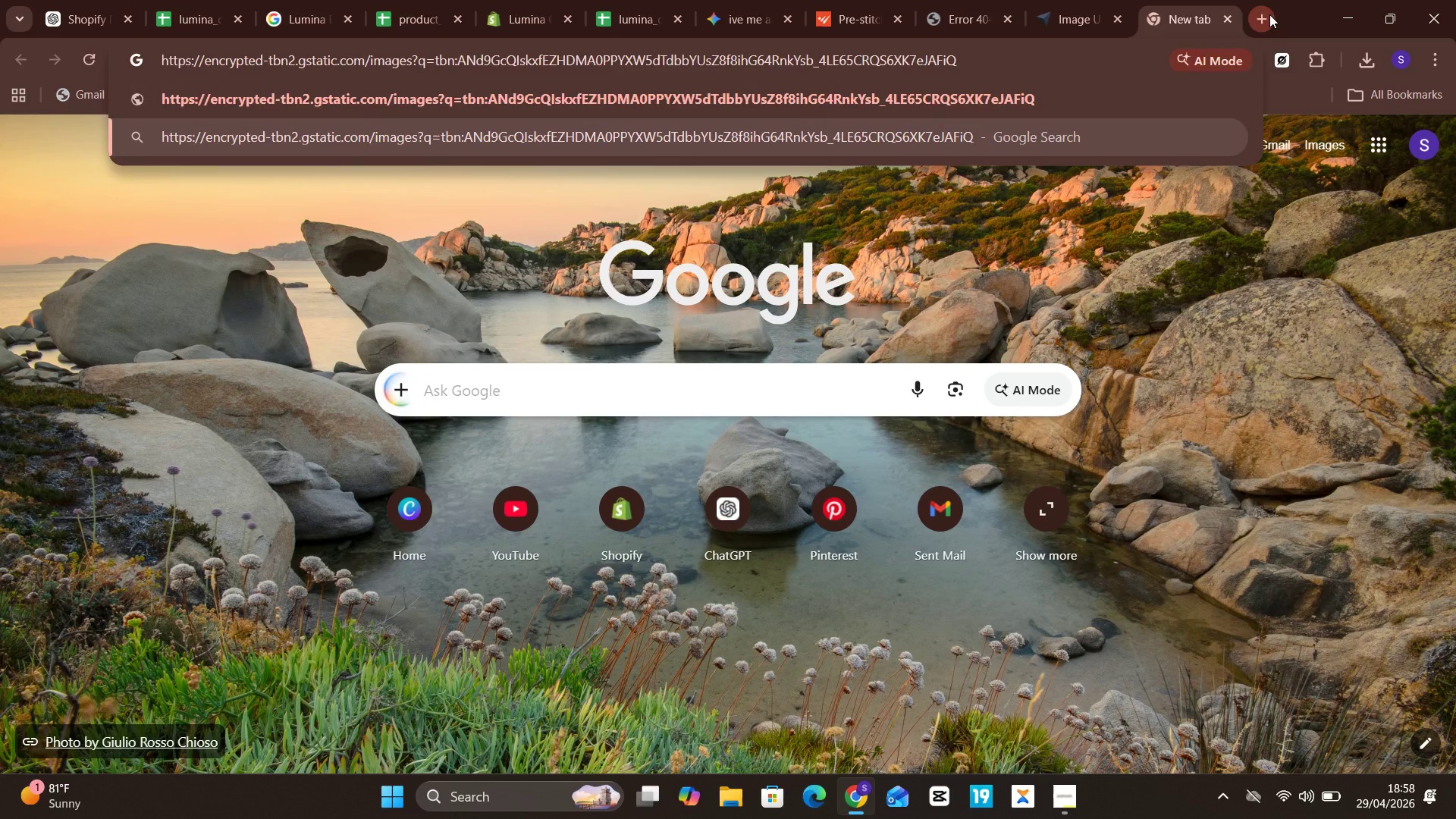 
key(Enter)
 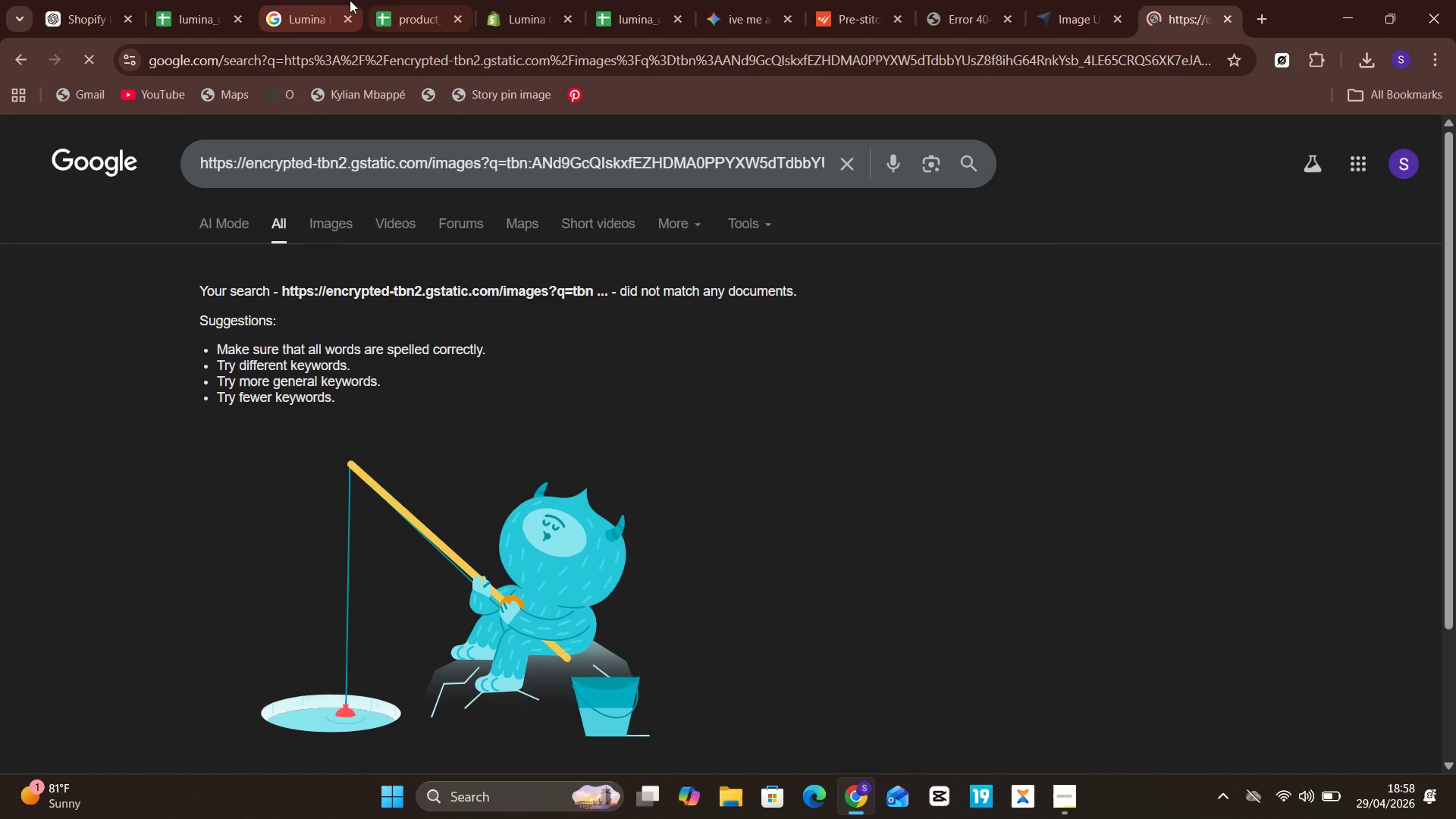 
mouse_move([243, -3])
 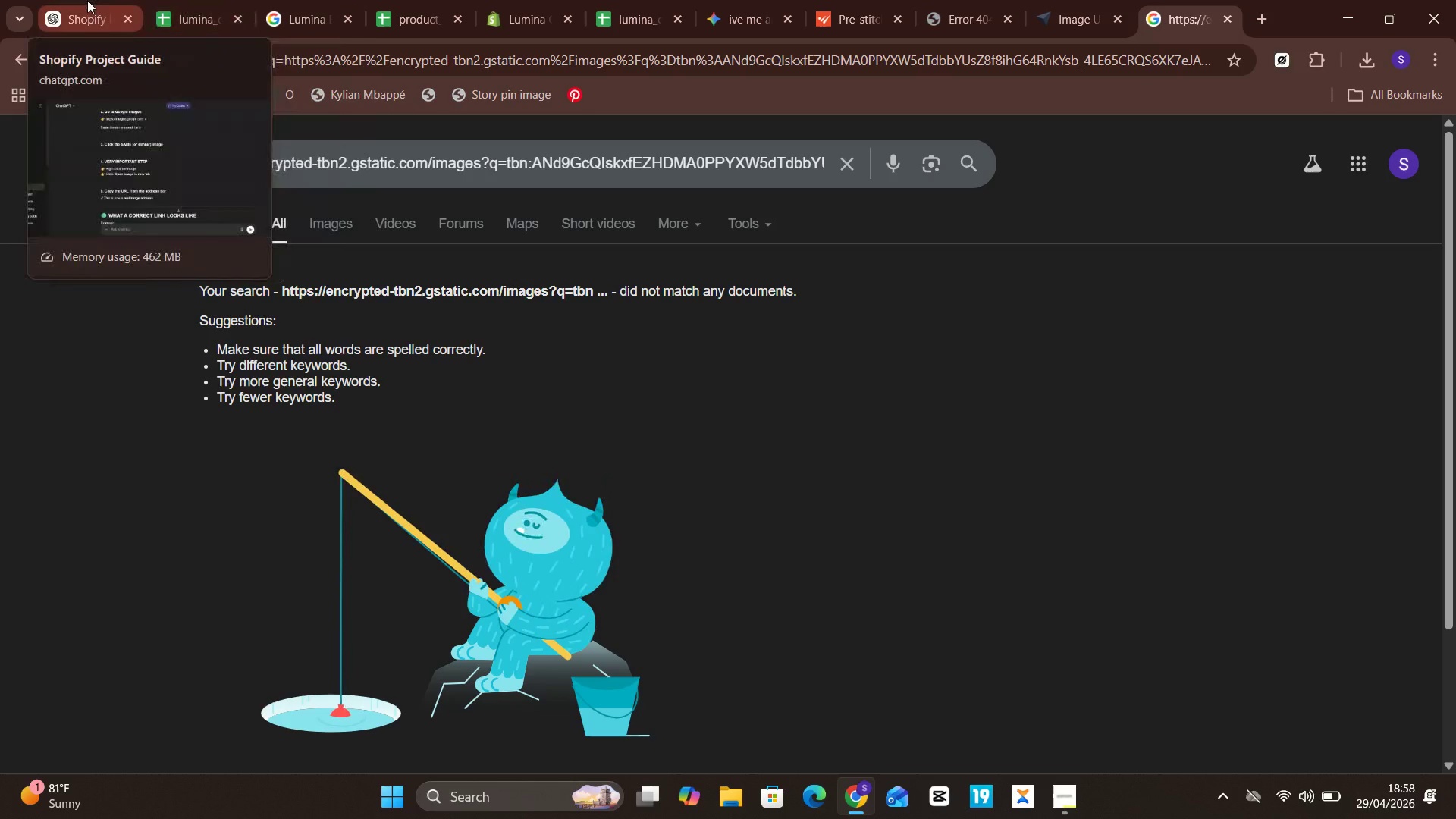 
left_click([87, 0])
 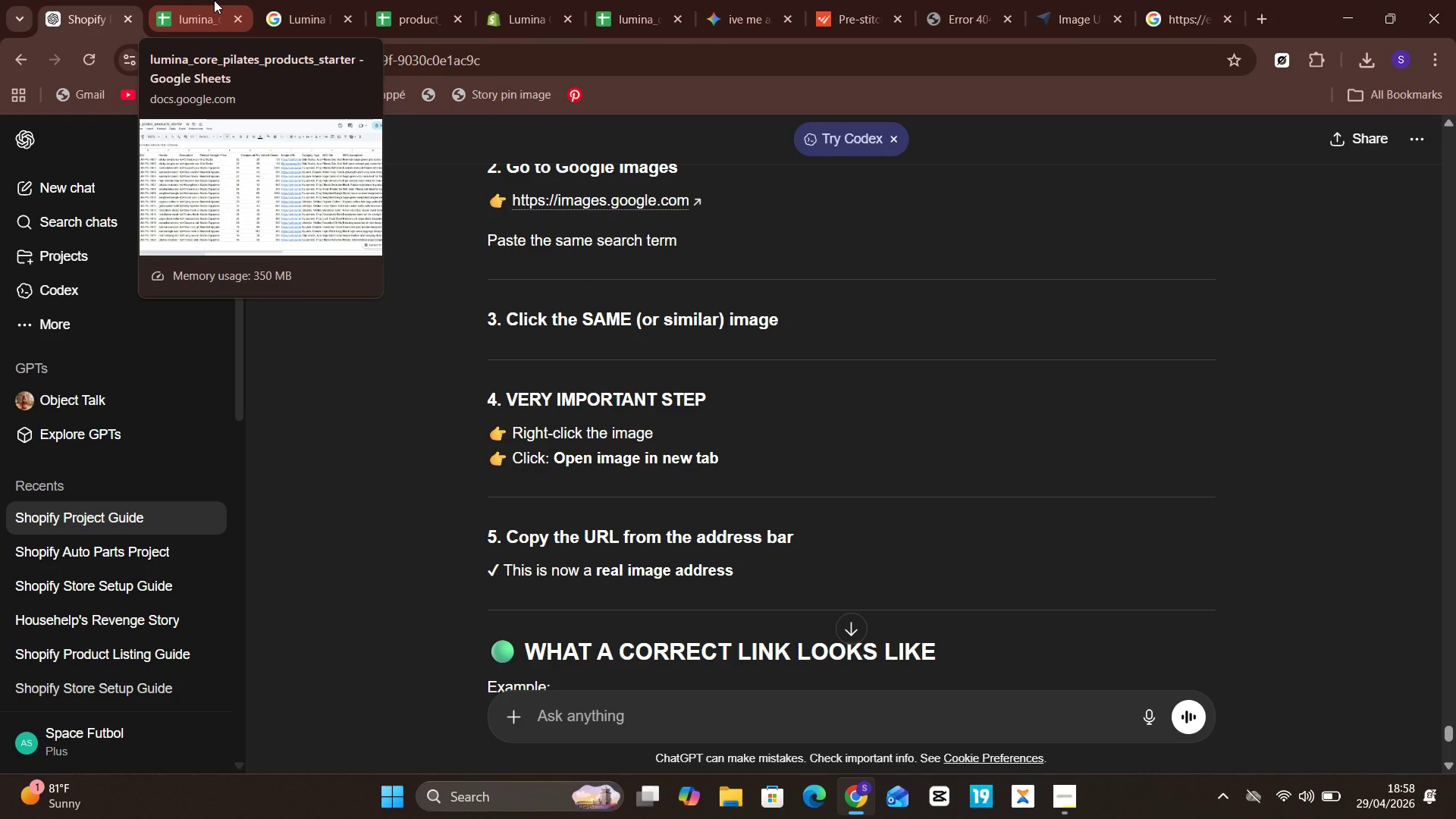 
wait(5.5)
 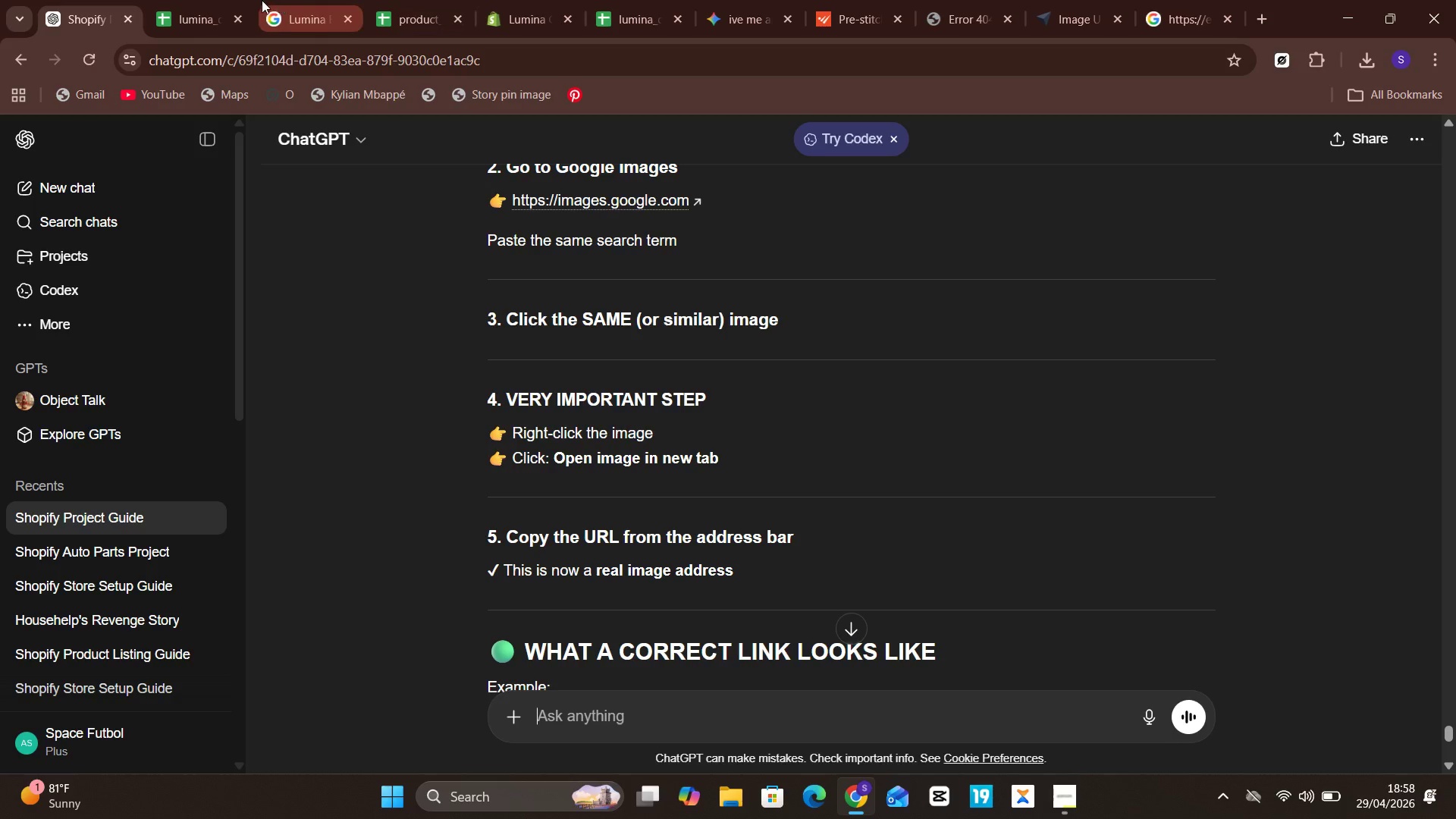 
left_click([271, 15])
 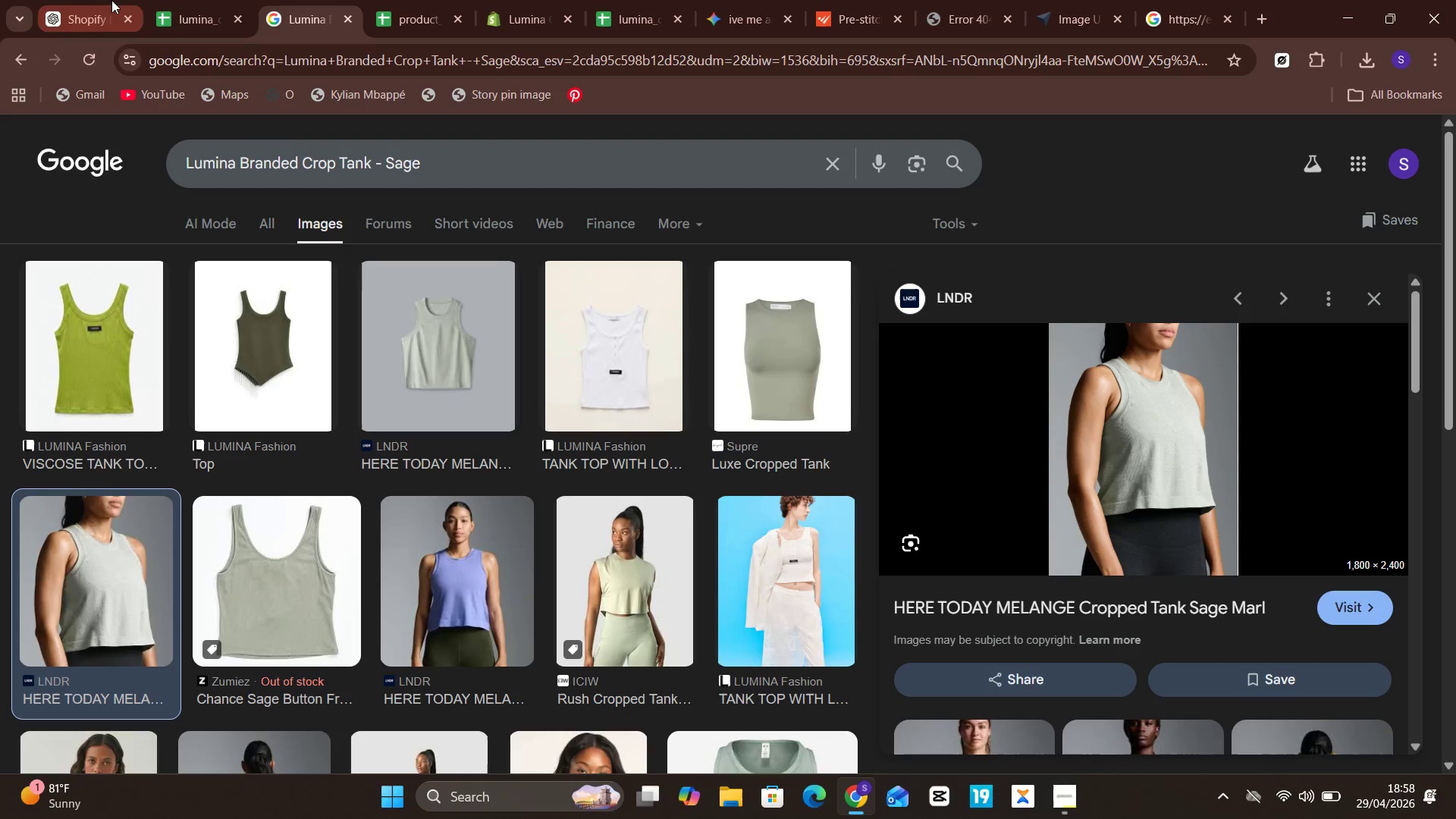 
left_click([111, 0])
 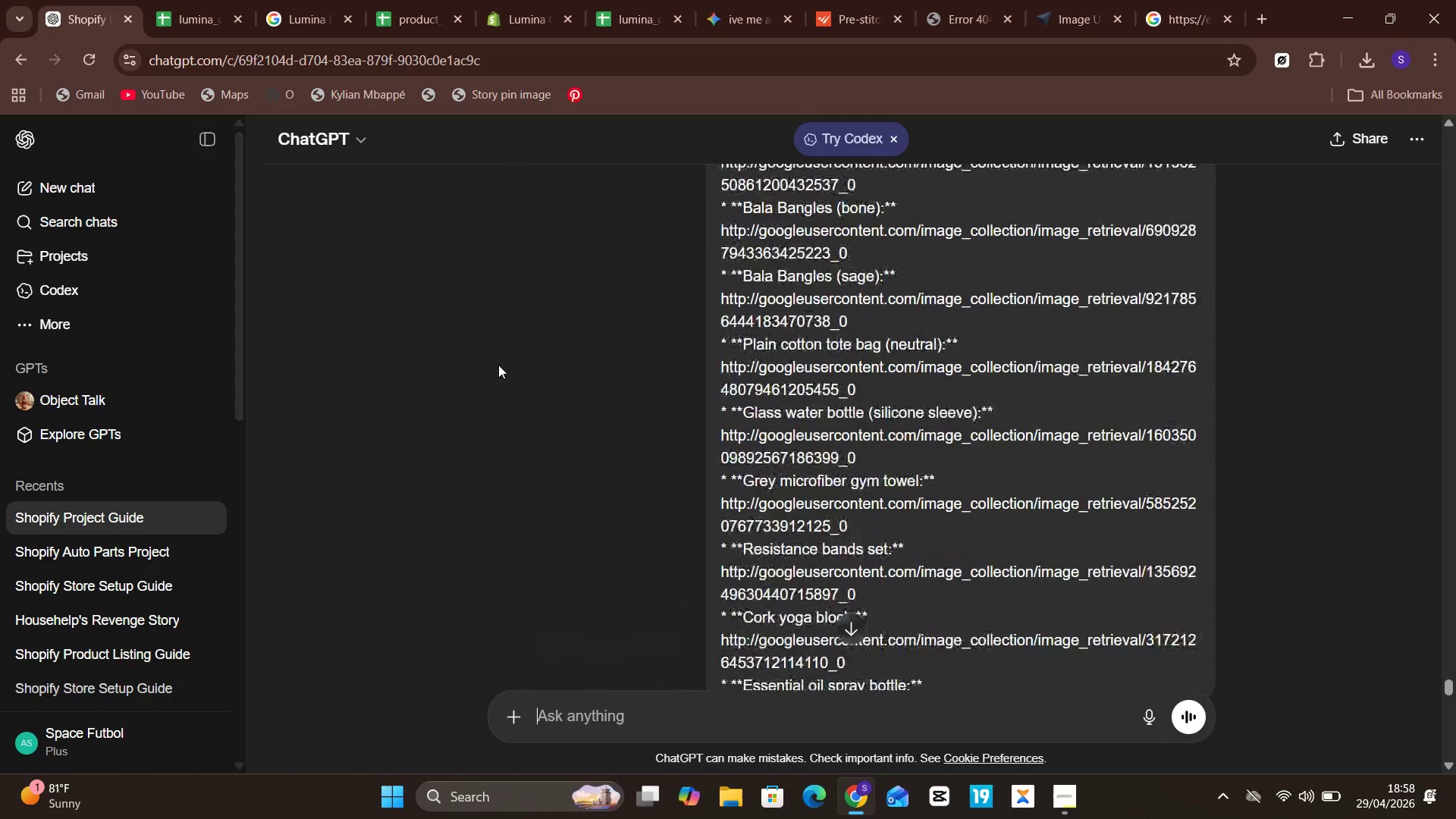 
wait(11.67)
 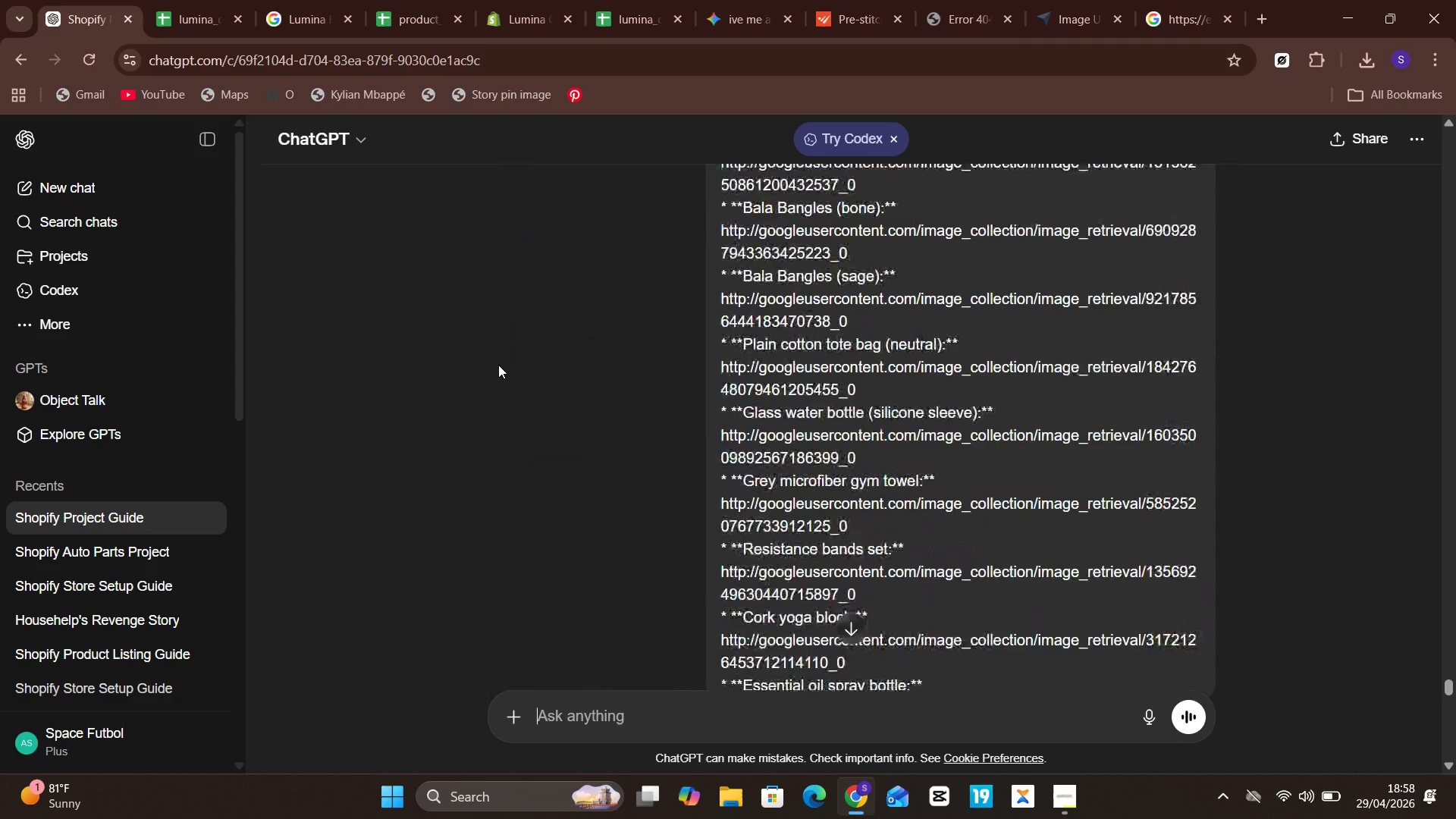 
left_click([747, 0])
 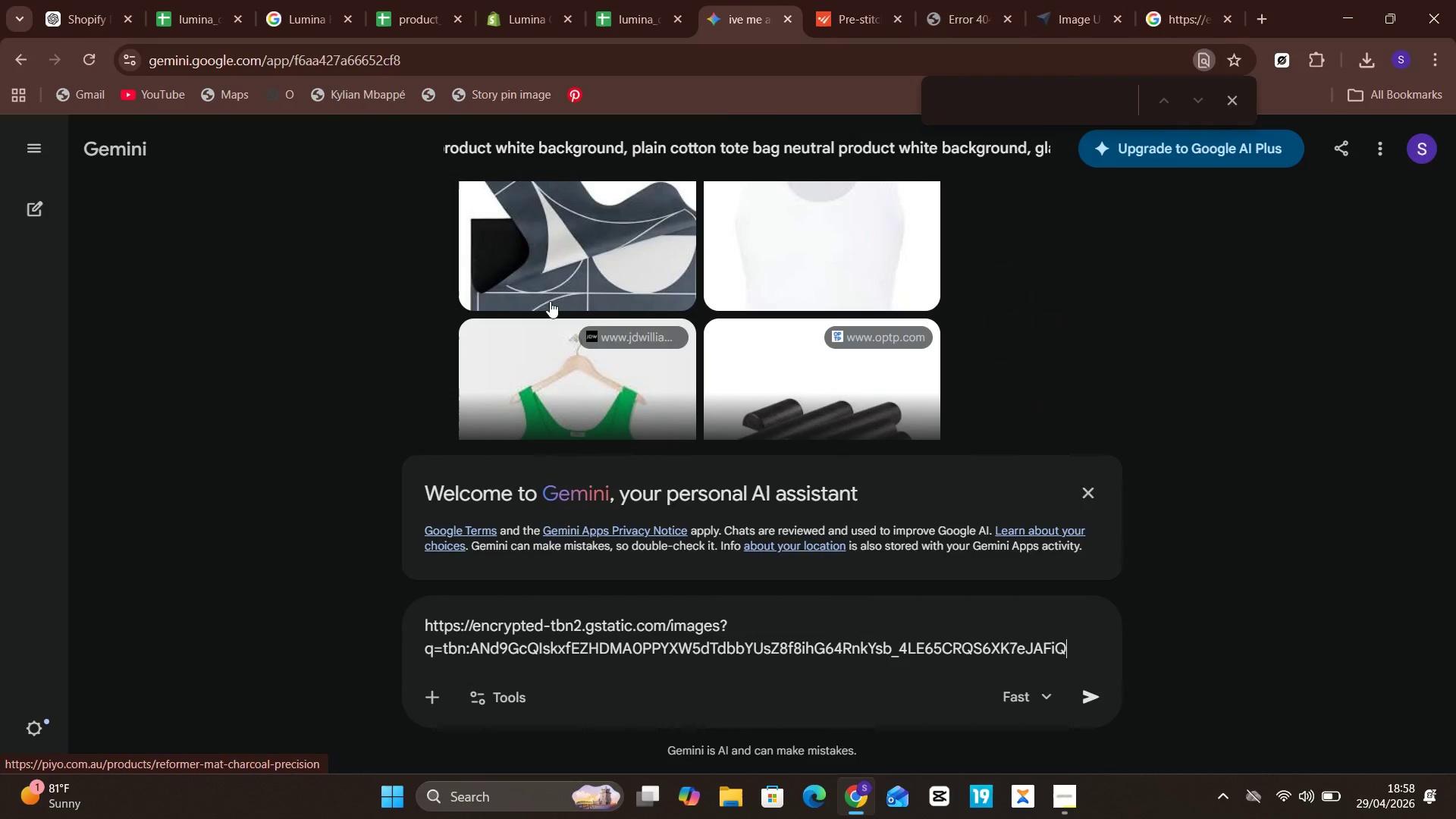 
left_click([617, 214])
 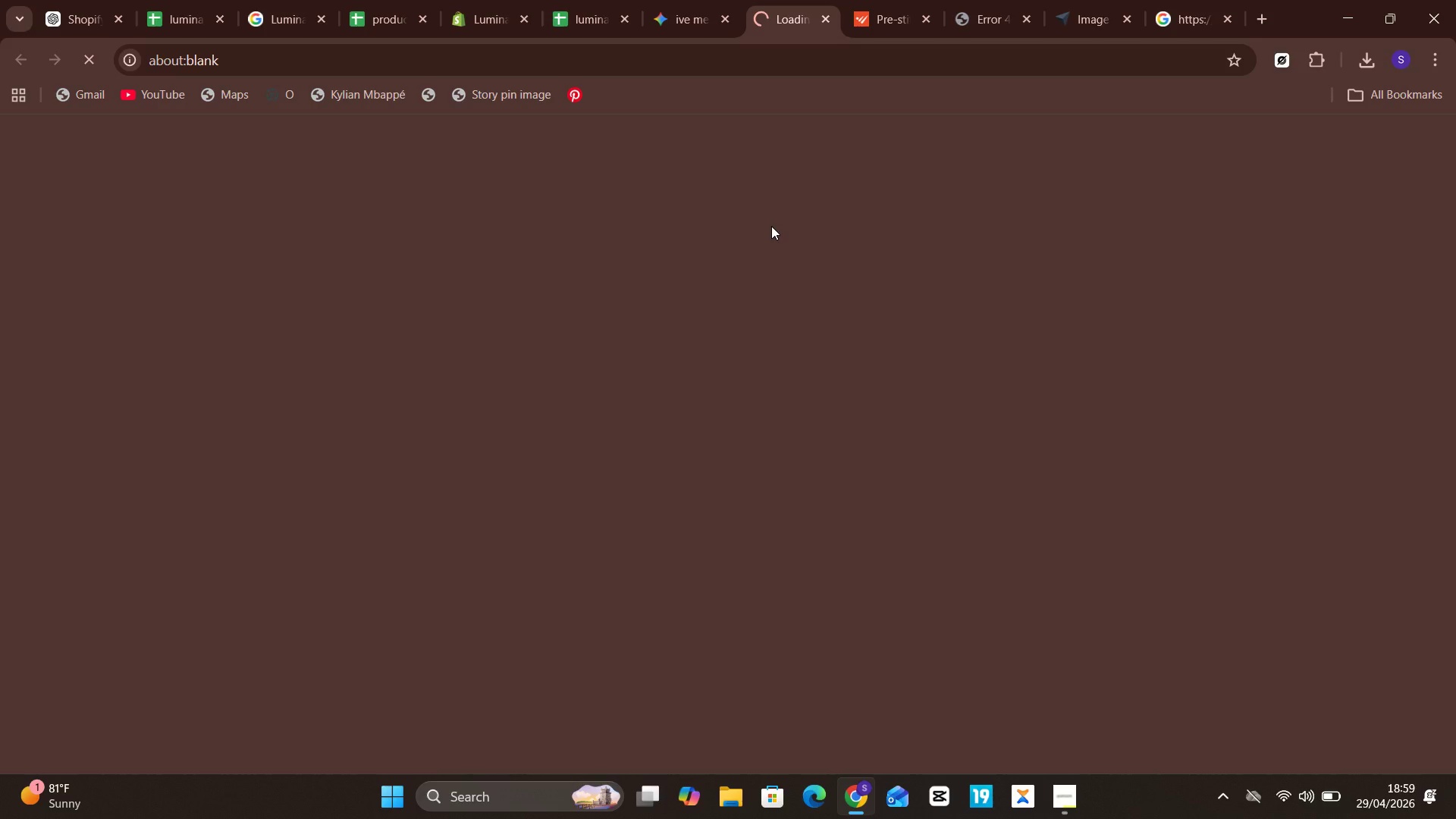 
wait(22.0)
 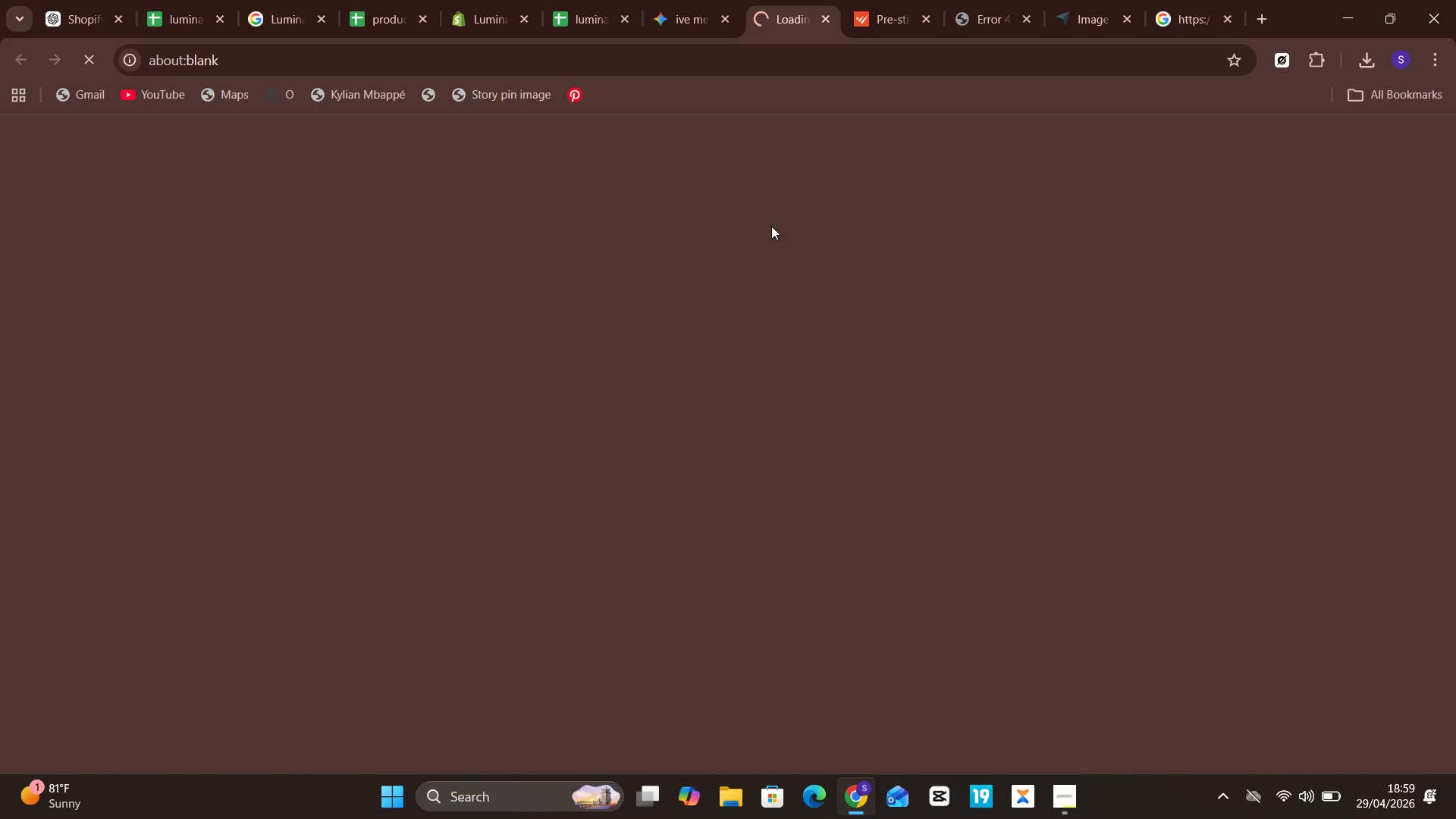 
left_click([1136, 714])